 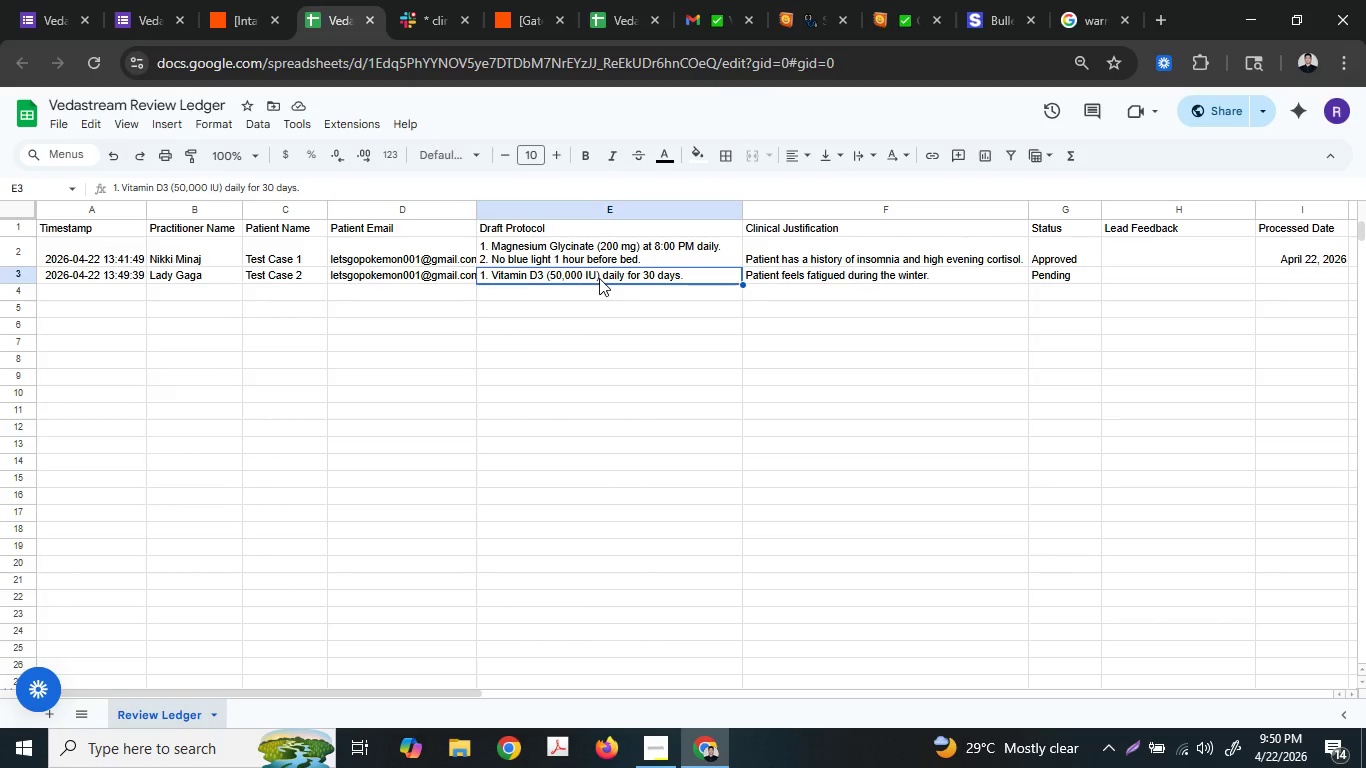 
left_click([607, 0])
 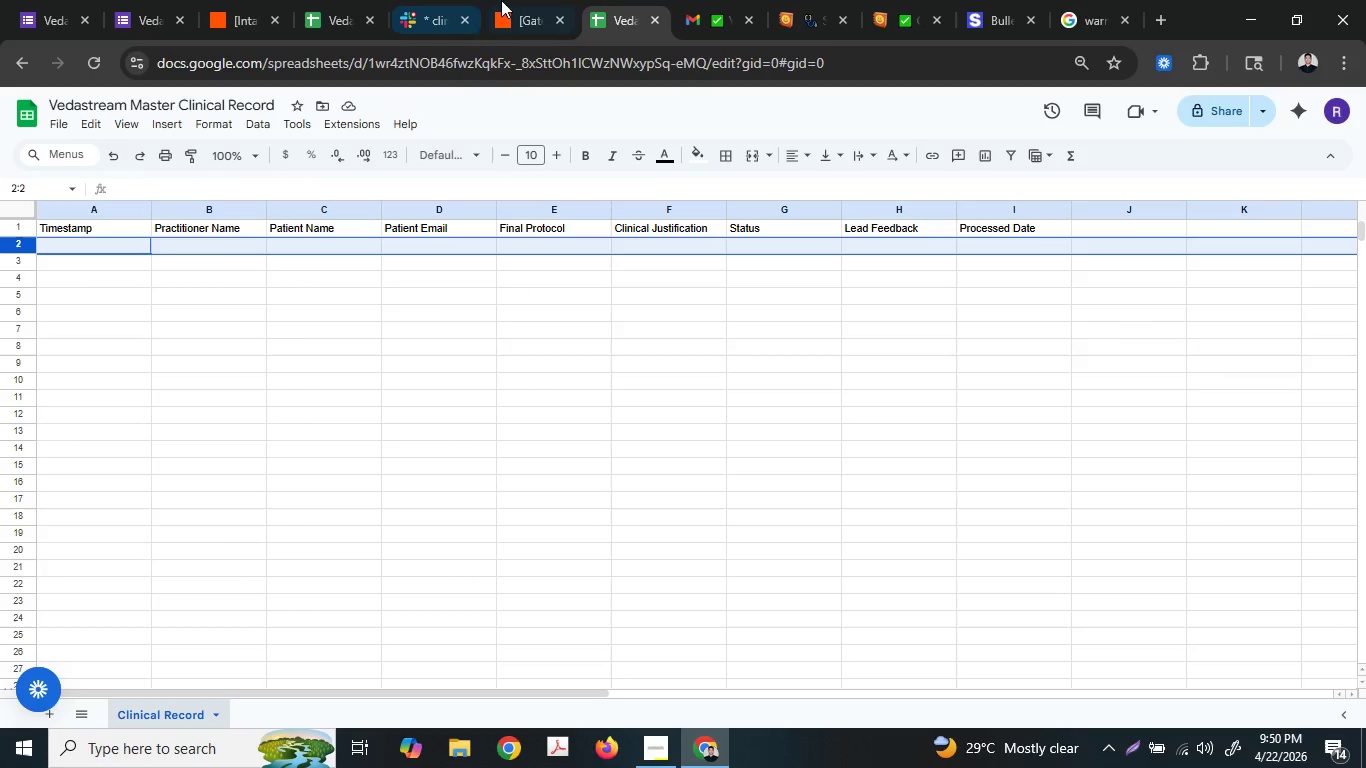 
left_click([523, 0])
 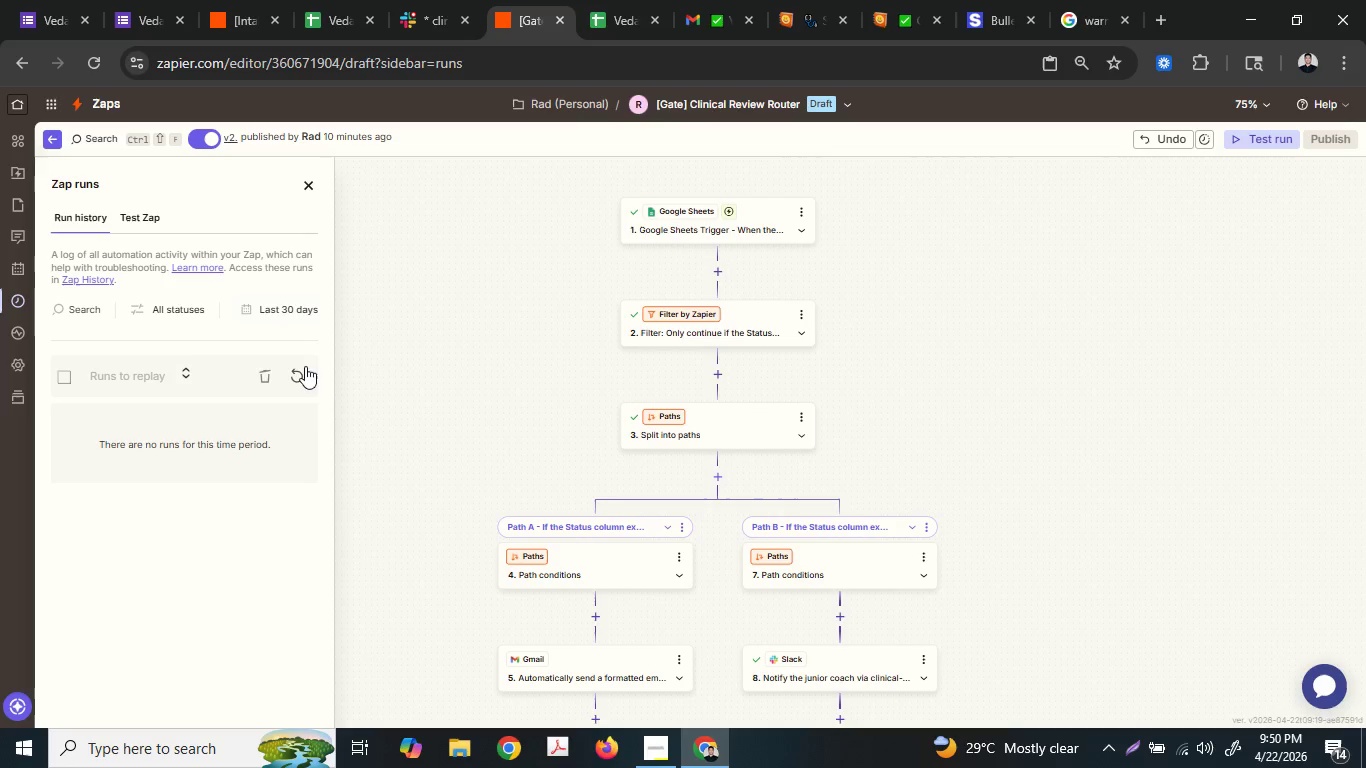 
left_click([306, 380])
 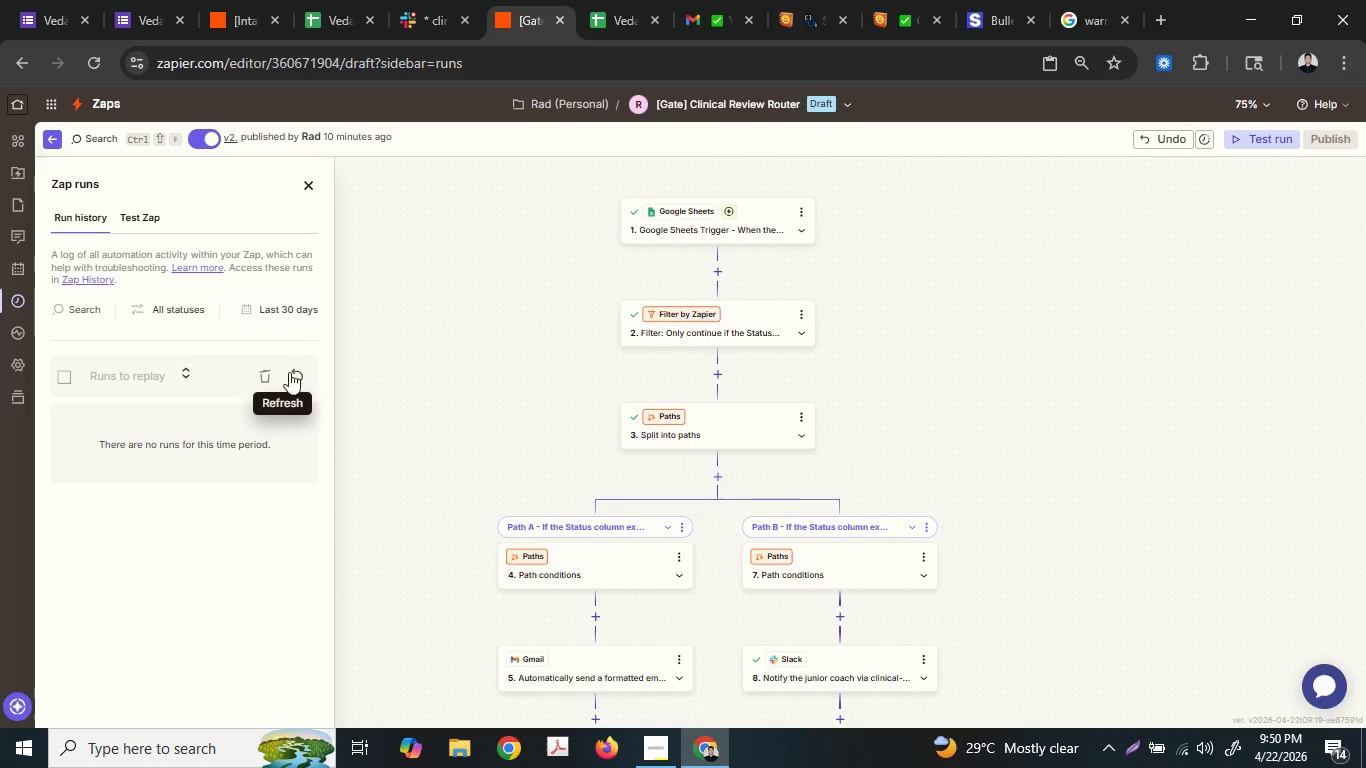 
wait(5.41)
 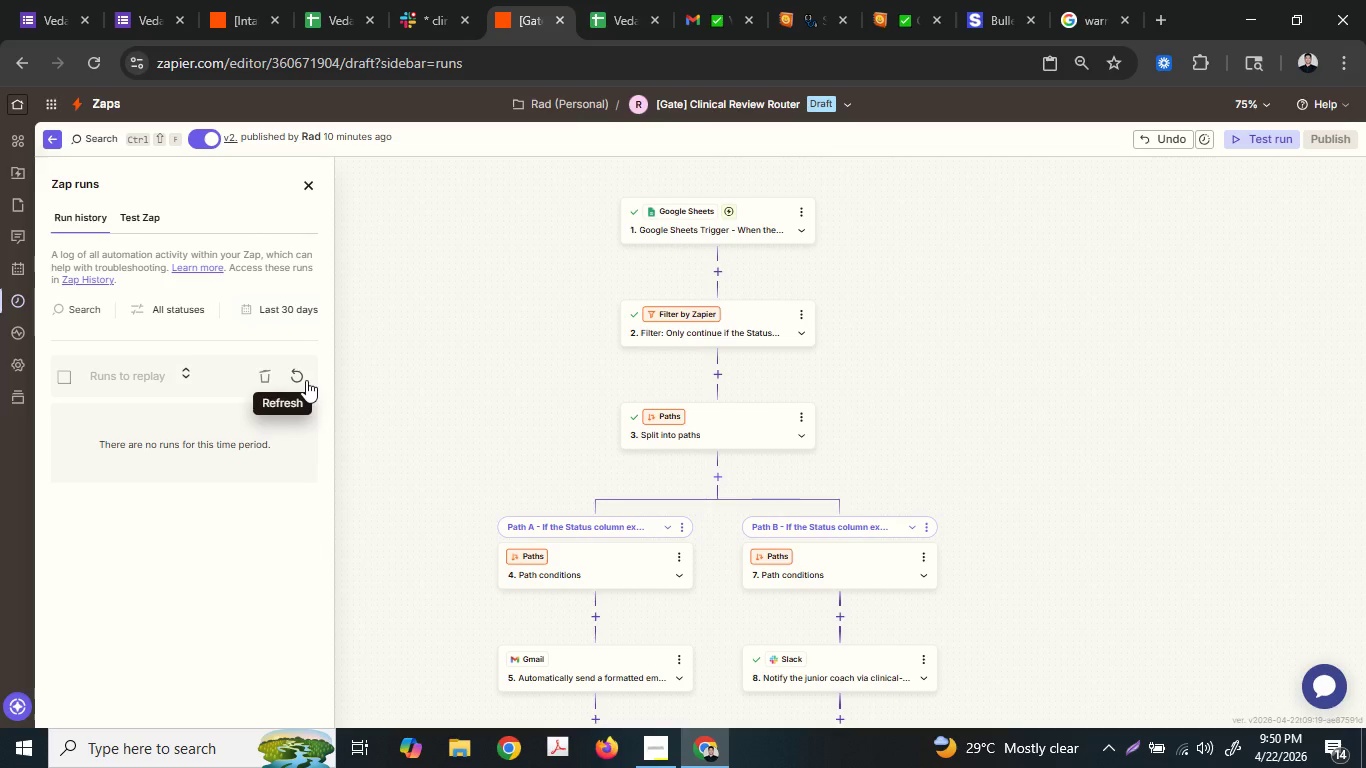 
left_click([288, 384])
 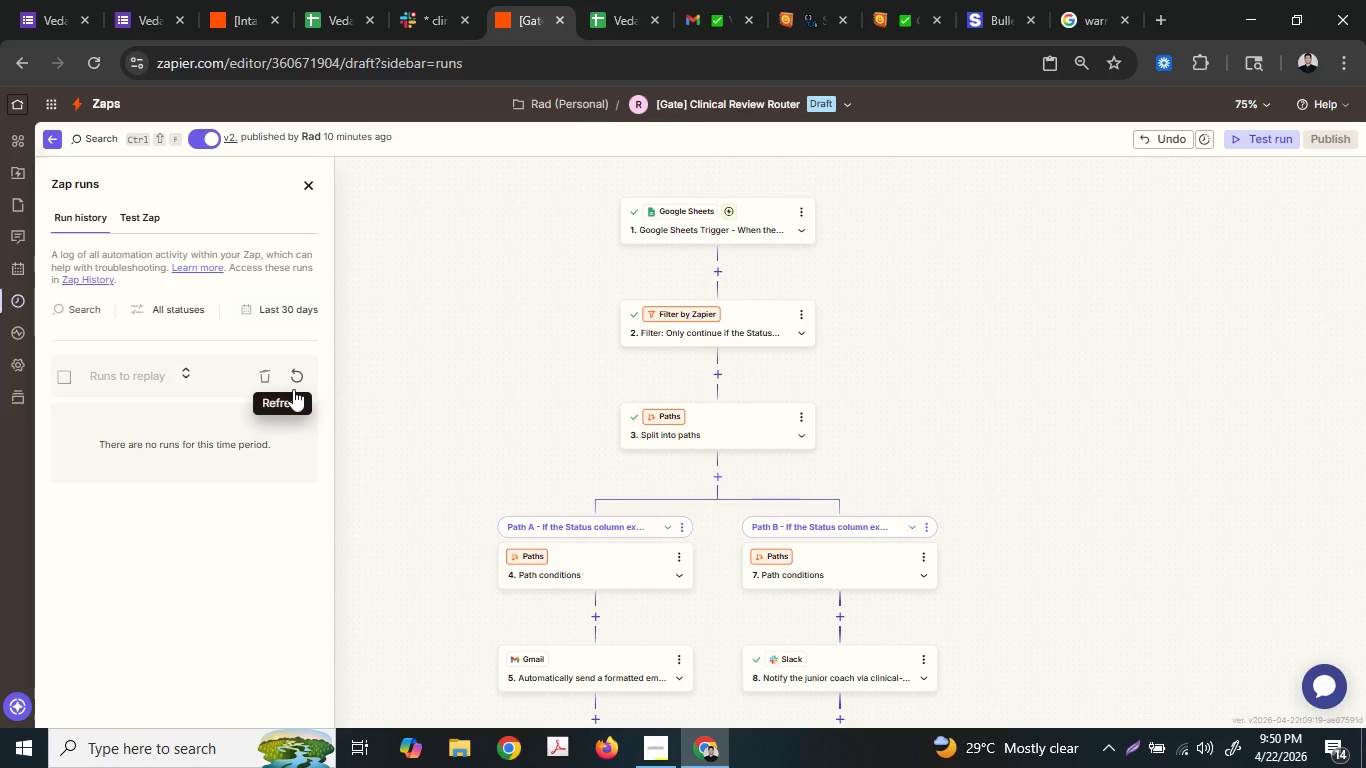 
wait(18.75)
 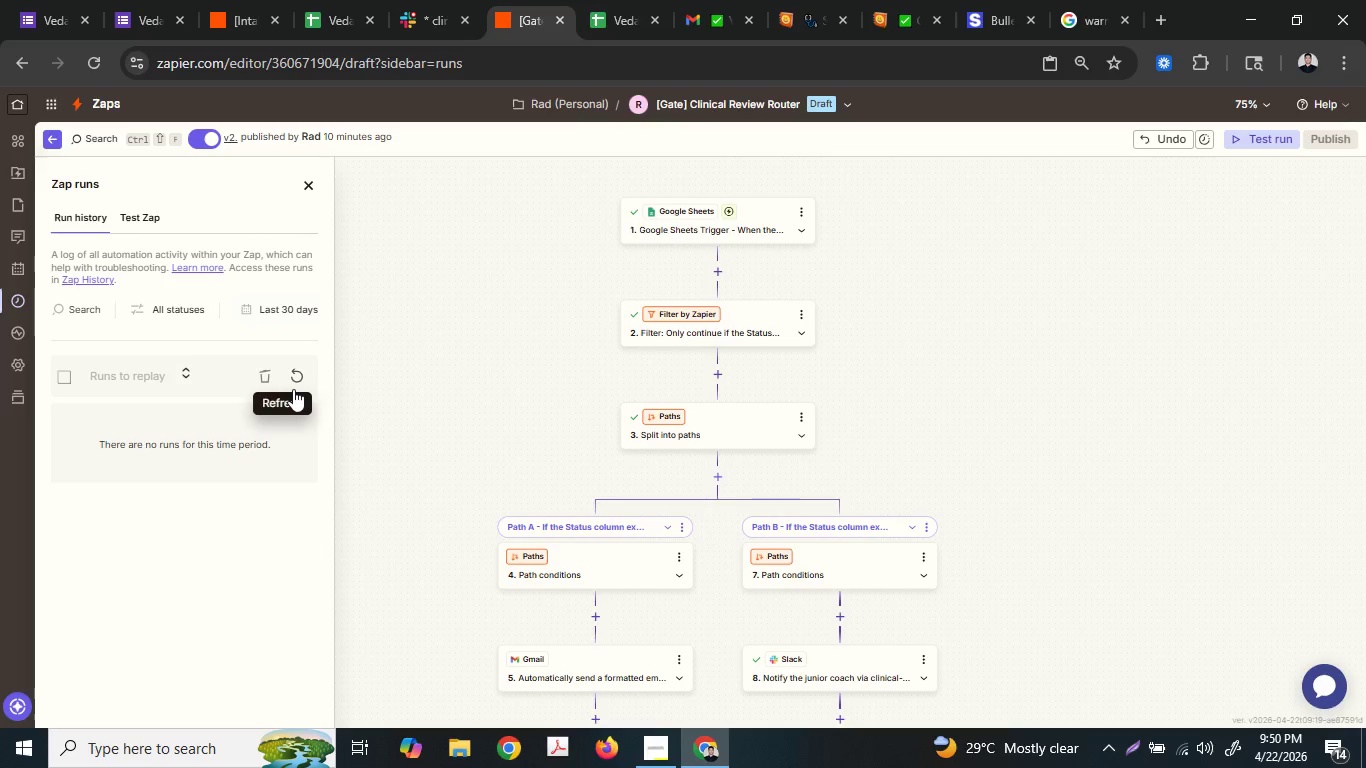 
left_click([295, 383])
 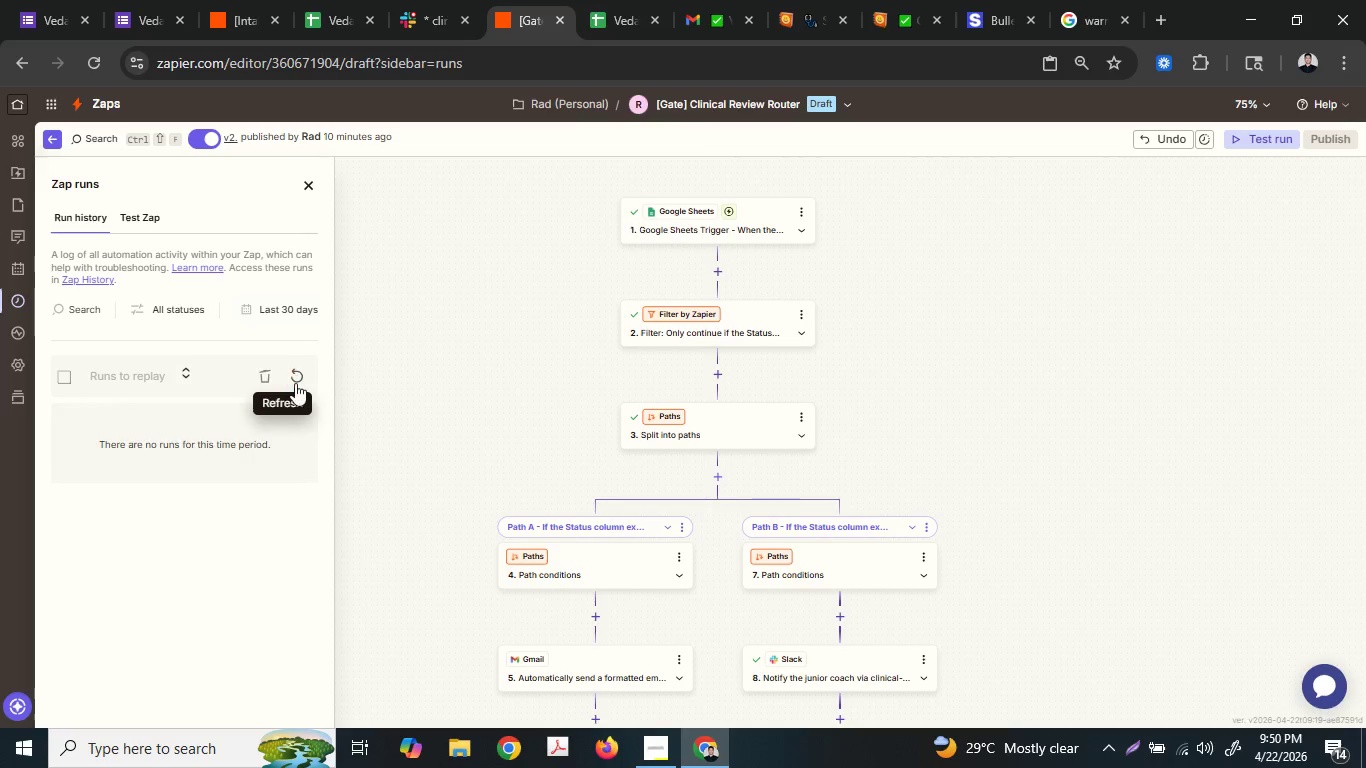 
left_click([295, 383])
 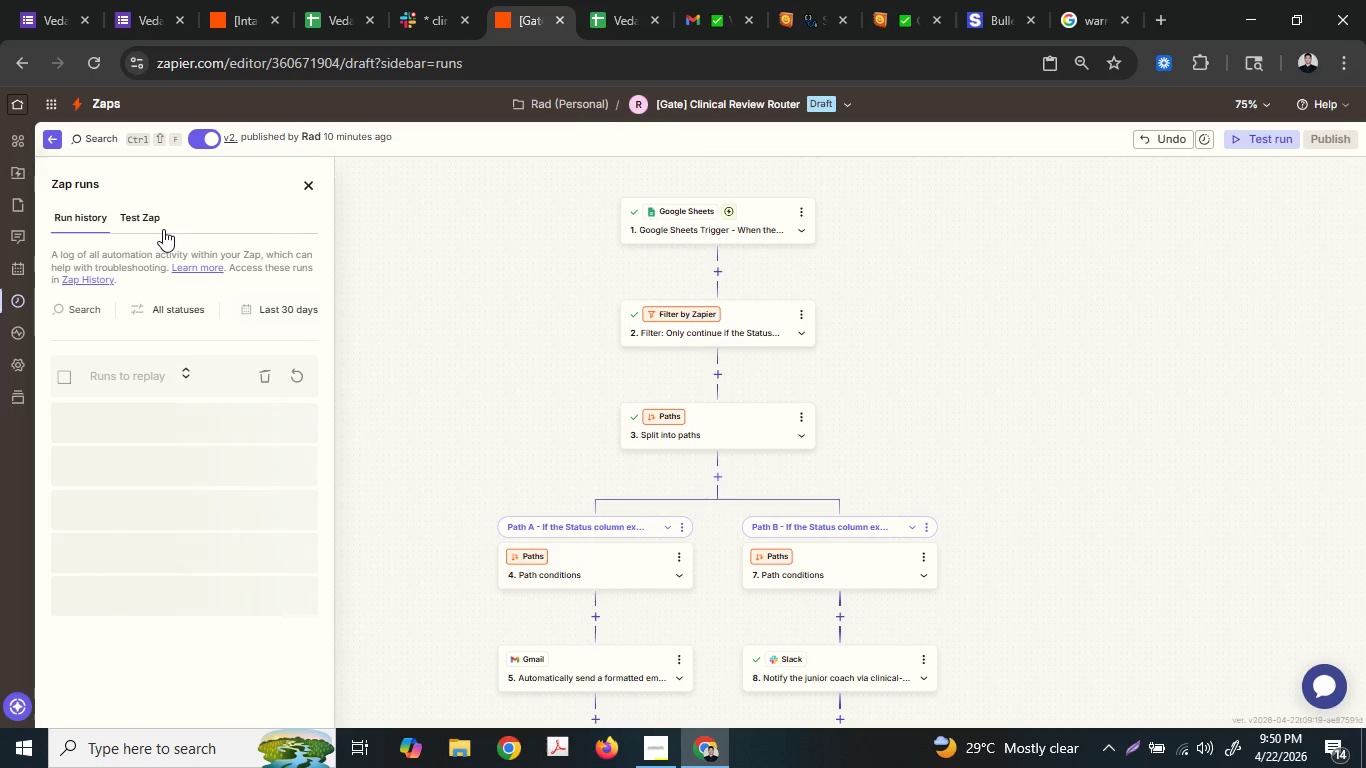 
left_click([156, 222])
 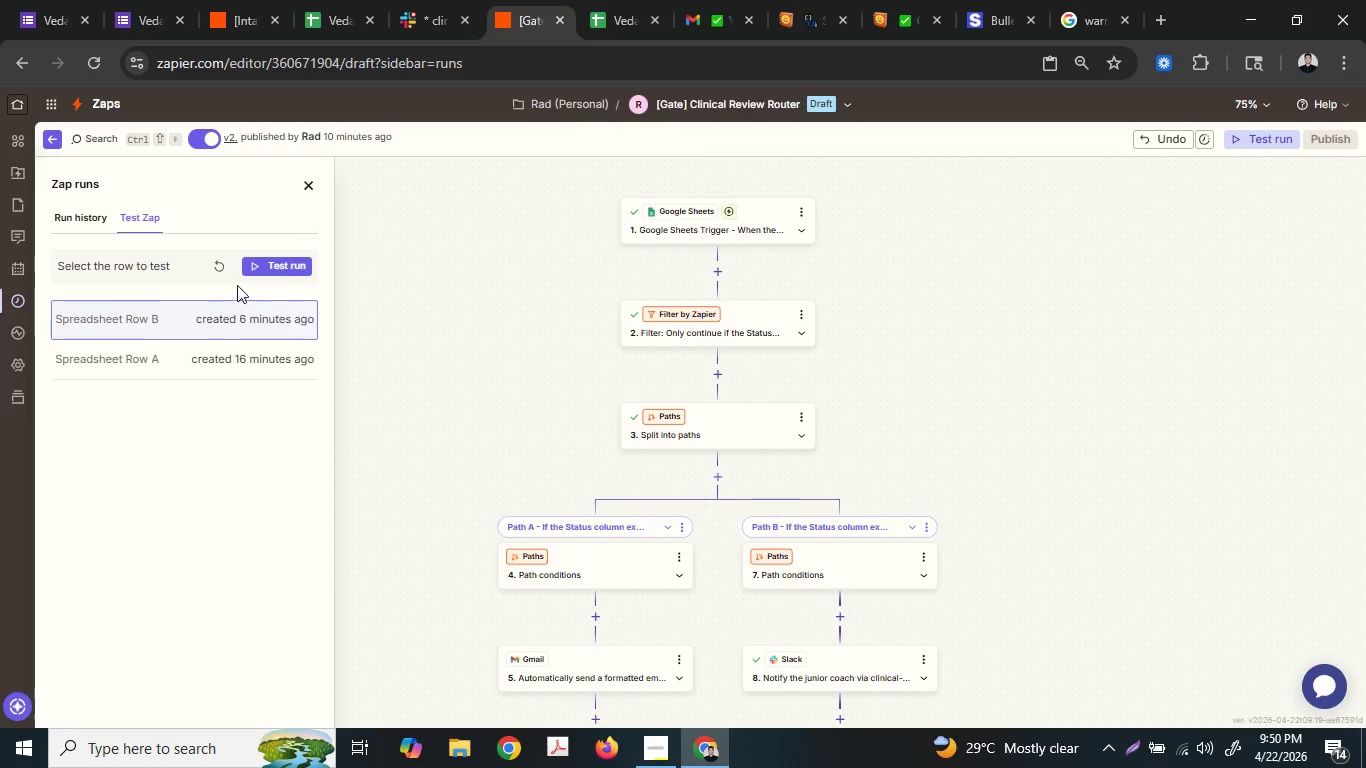 
left_click([224, 271])
 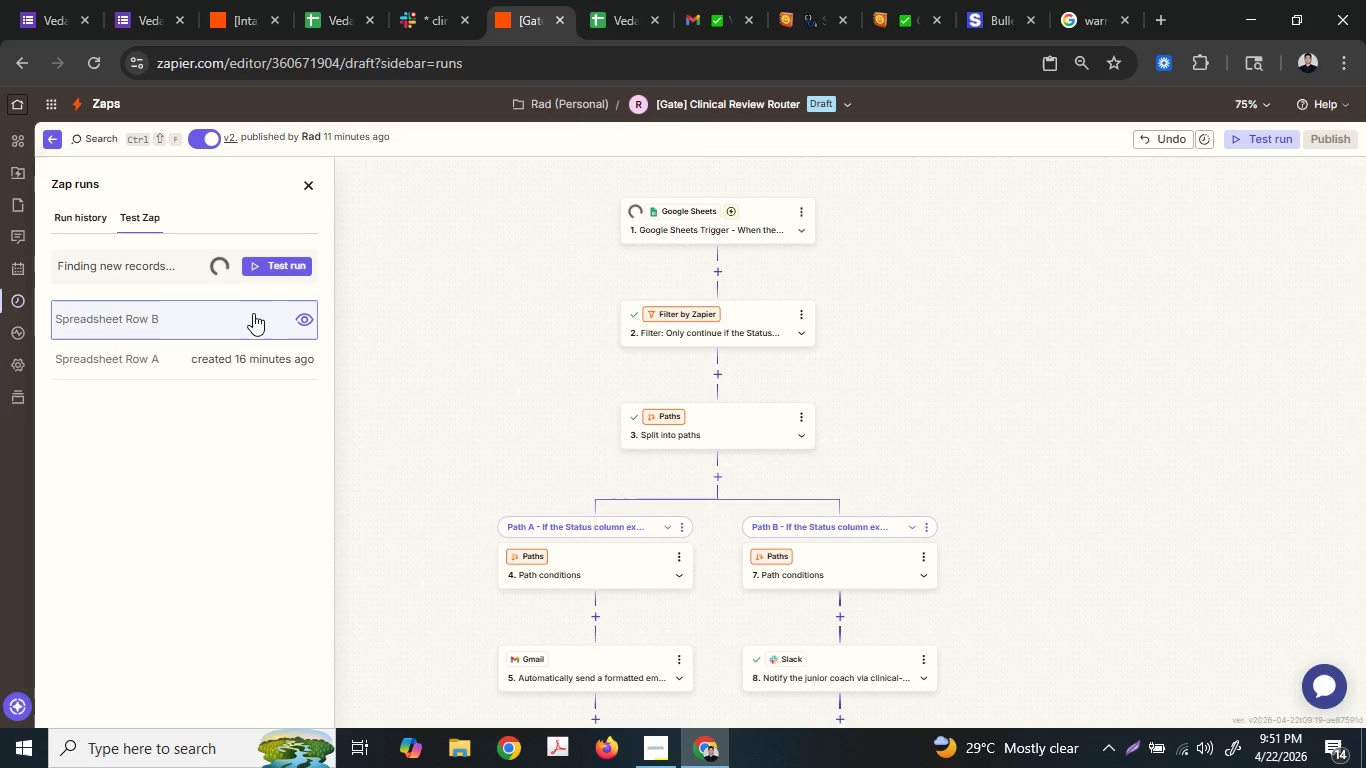 
wait(25.53)
 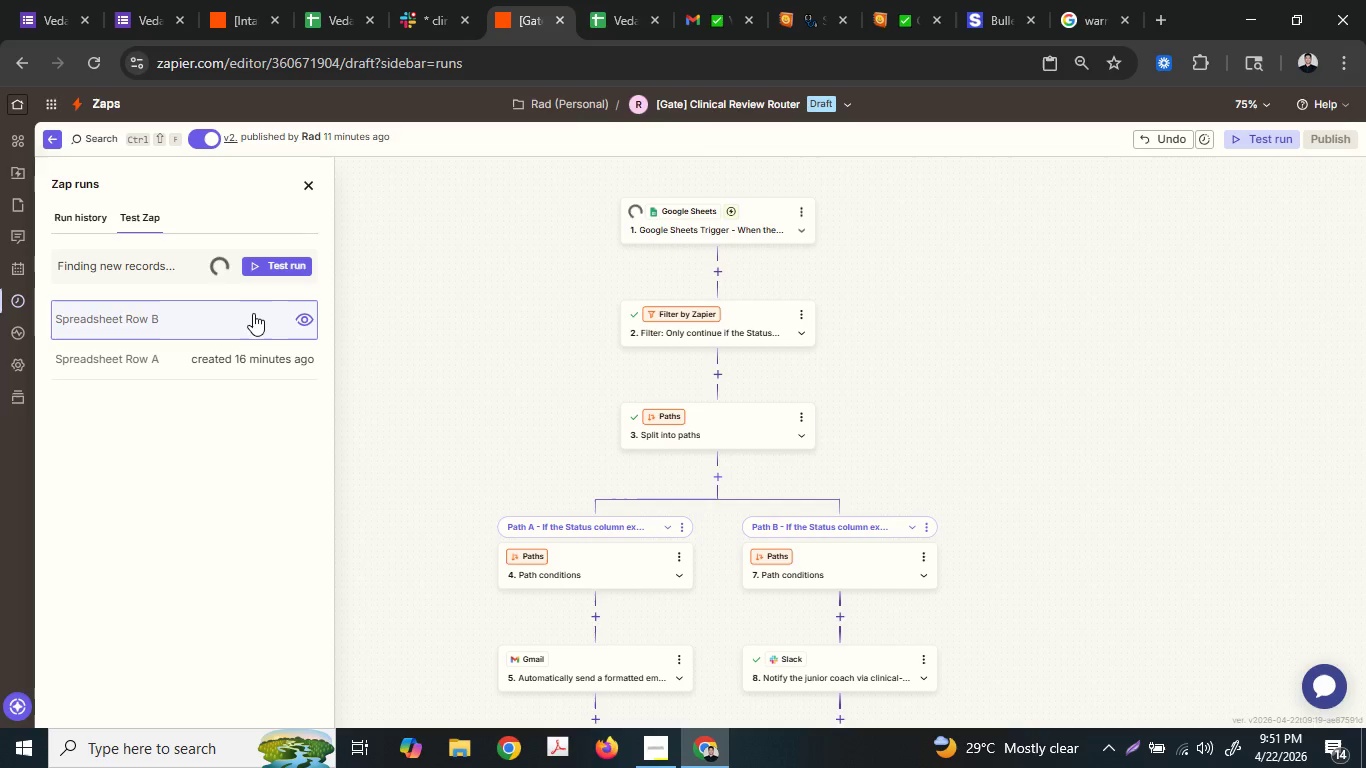 
left_click([242, 334])
 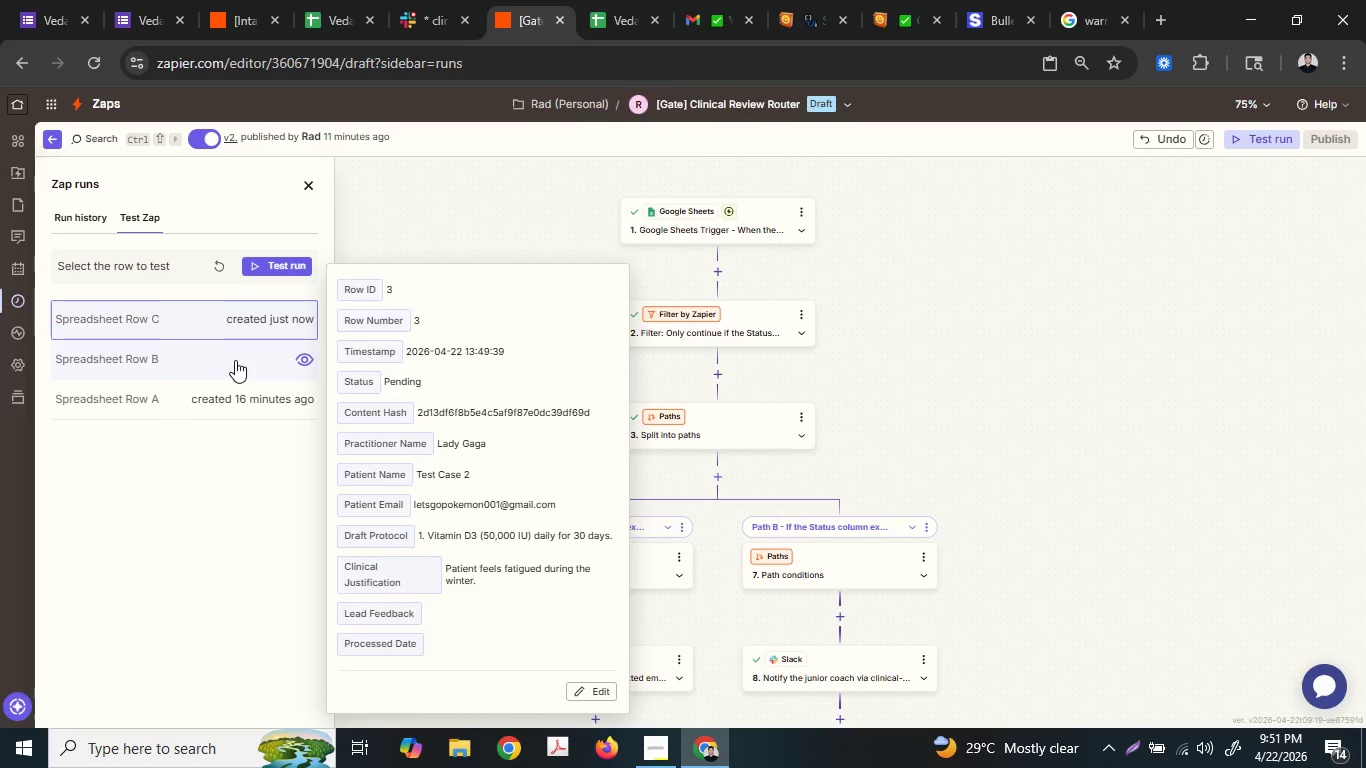 
left_click([235, 360])
 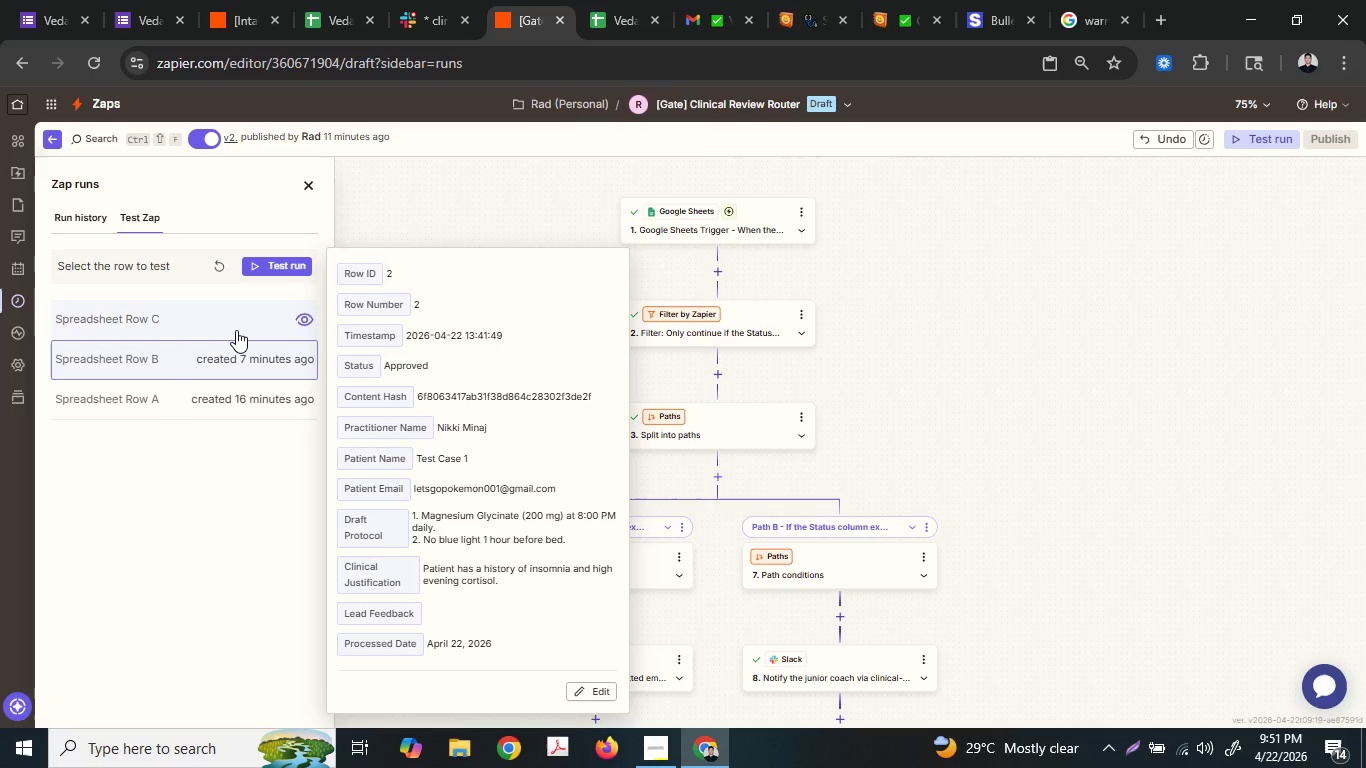 
left_click([236, 328])
 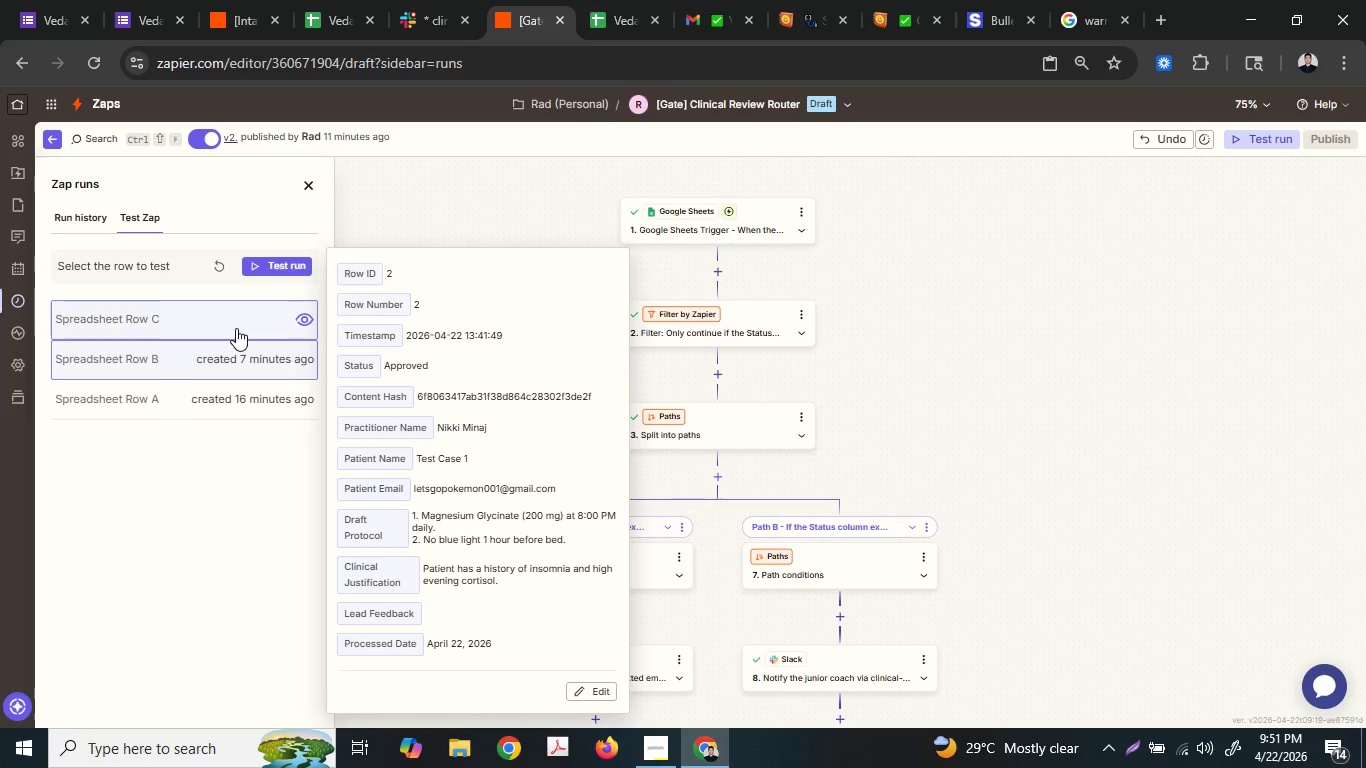 
mouse_move([228, 315])
 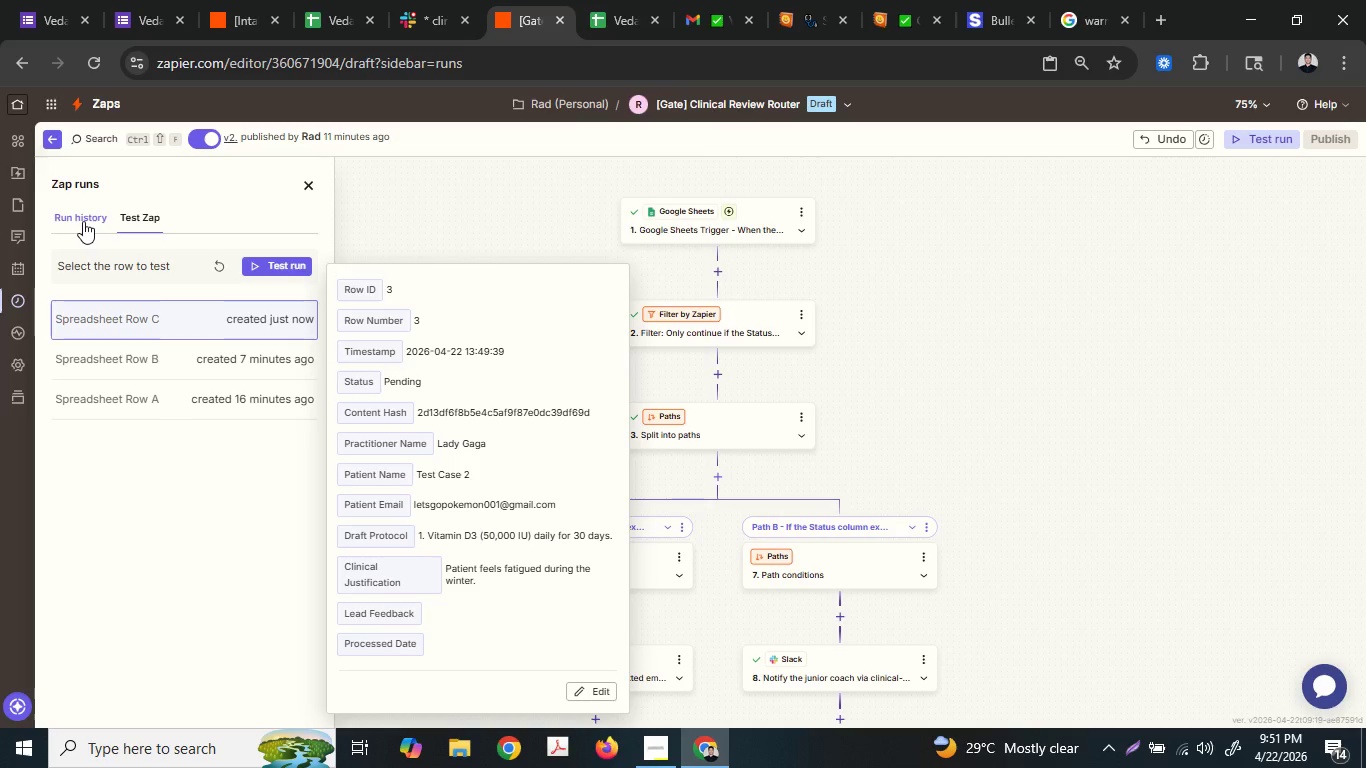 
left_click([83, 221])
 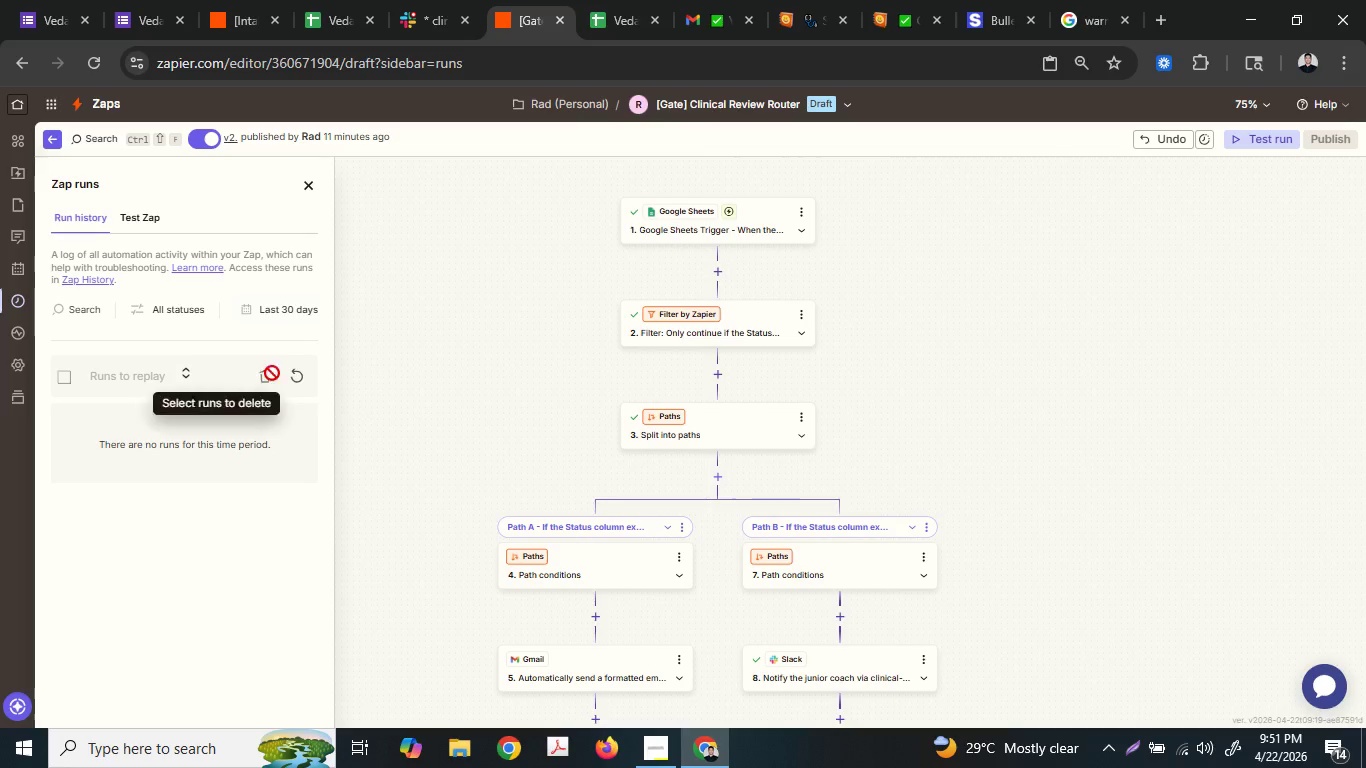 
left_click([289, 369])
 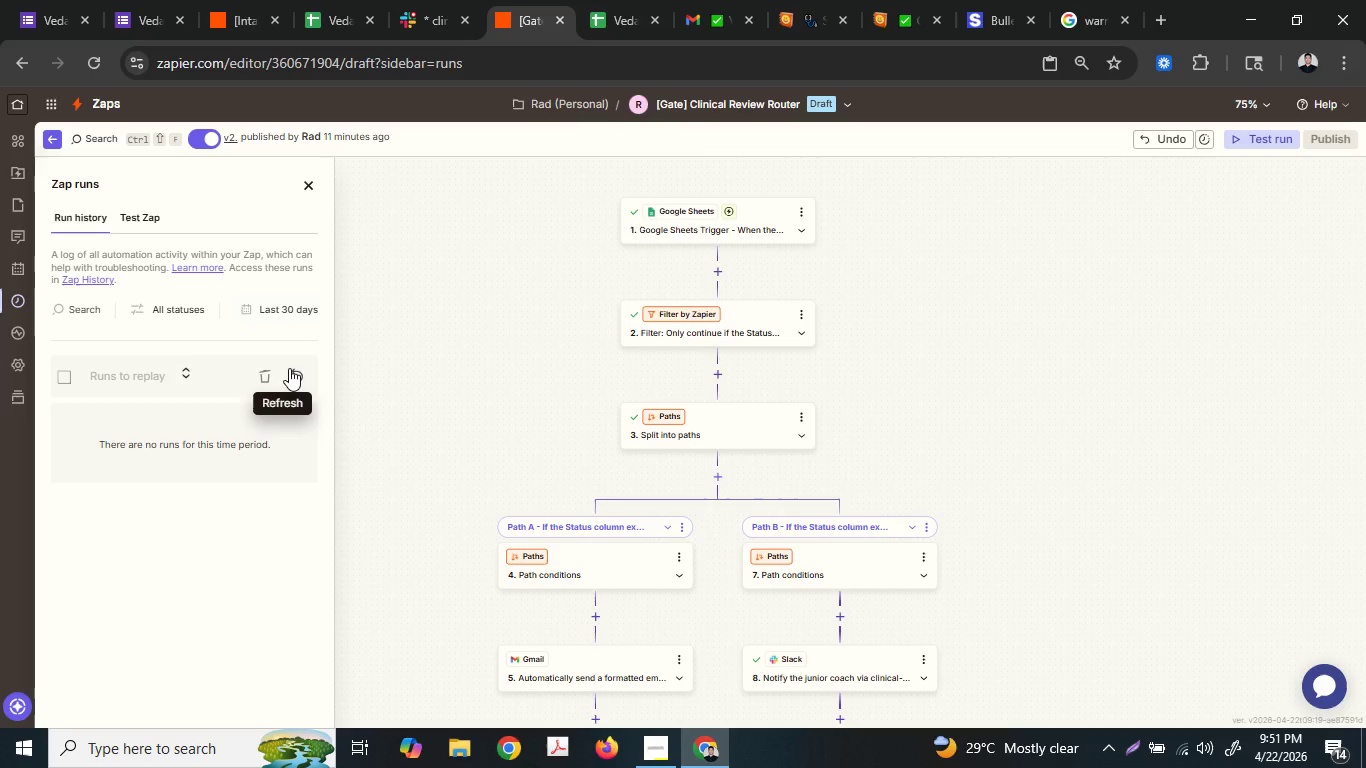 
left_click([289, 368])
 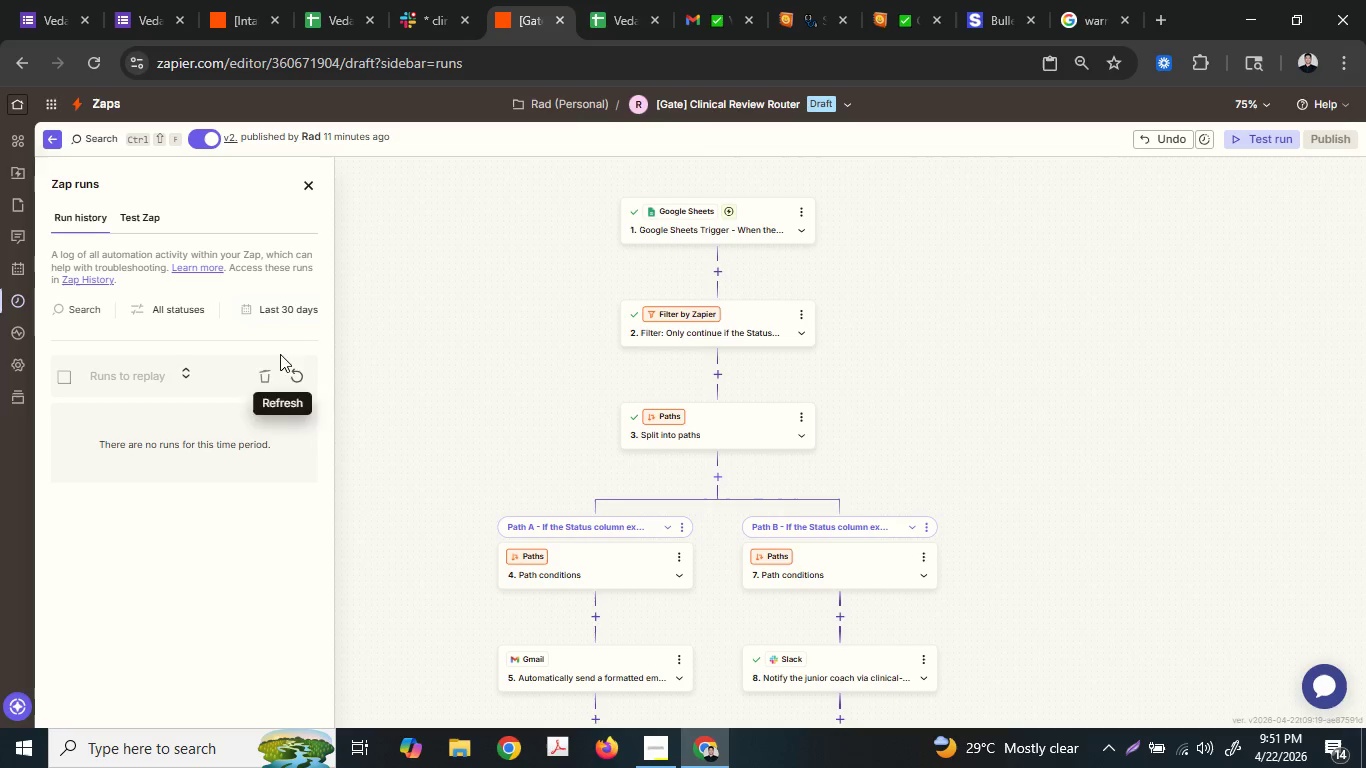 
left_click([153, 223])
 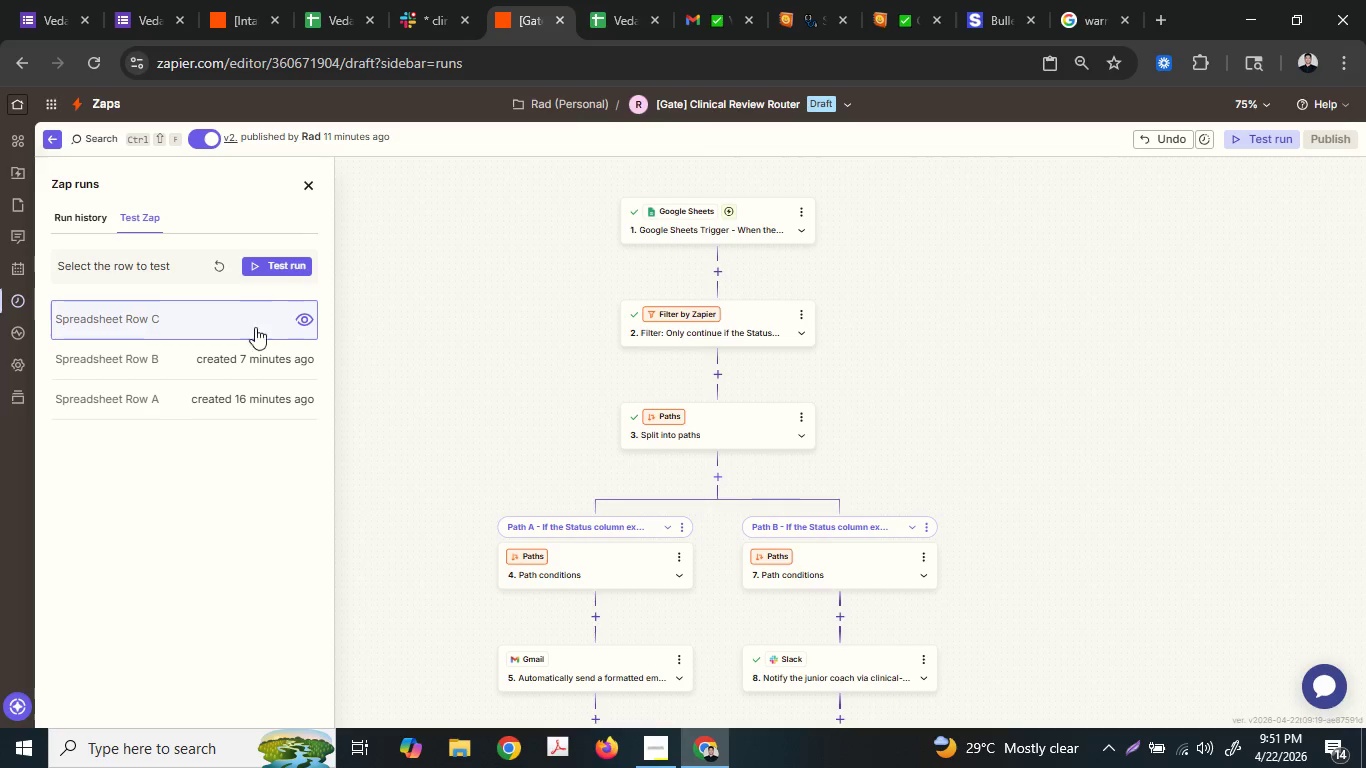 
left_click([255, 353])
 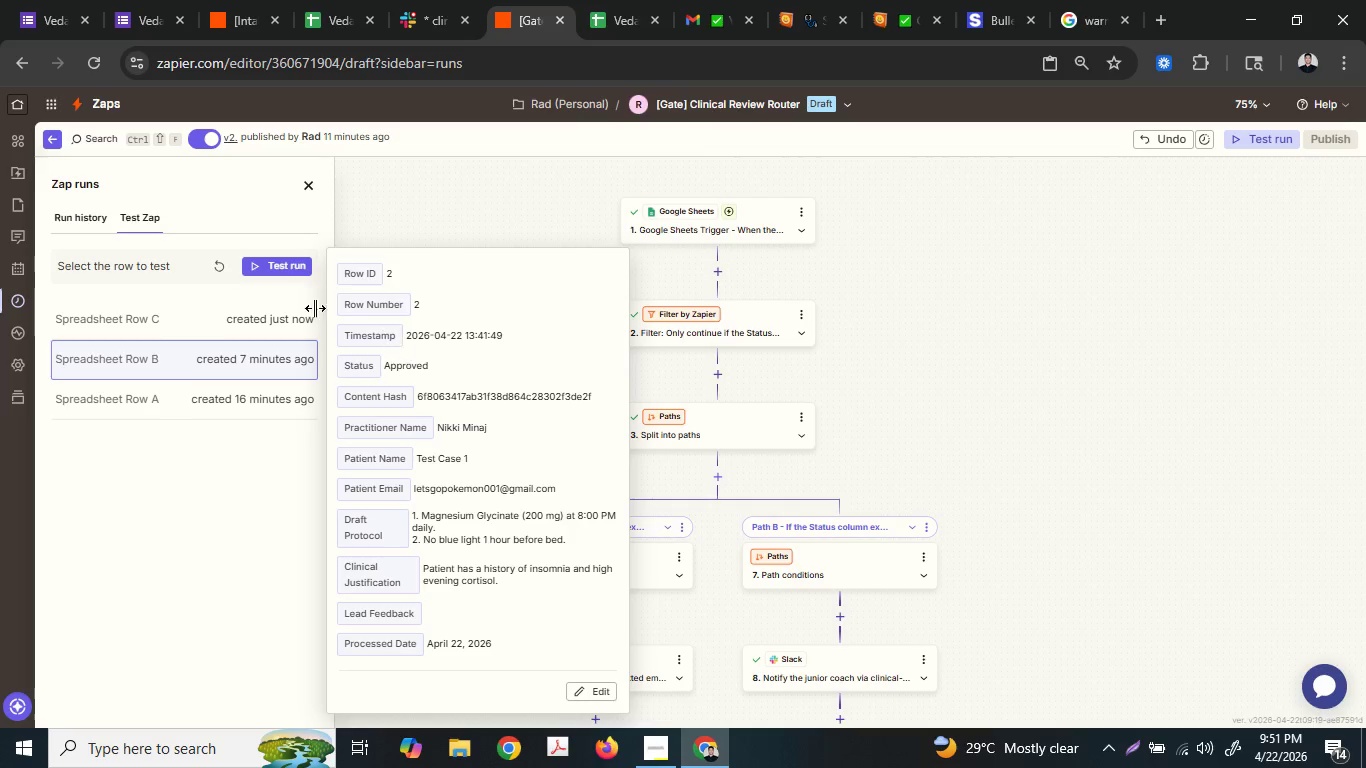 
left_click([289, 259])
 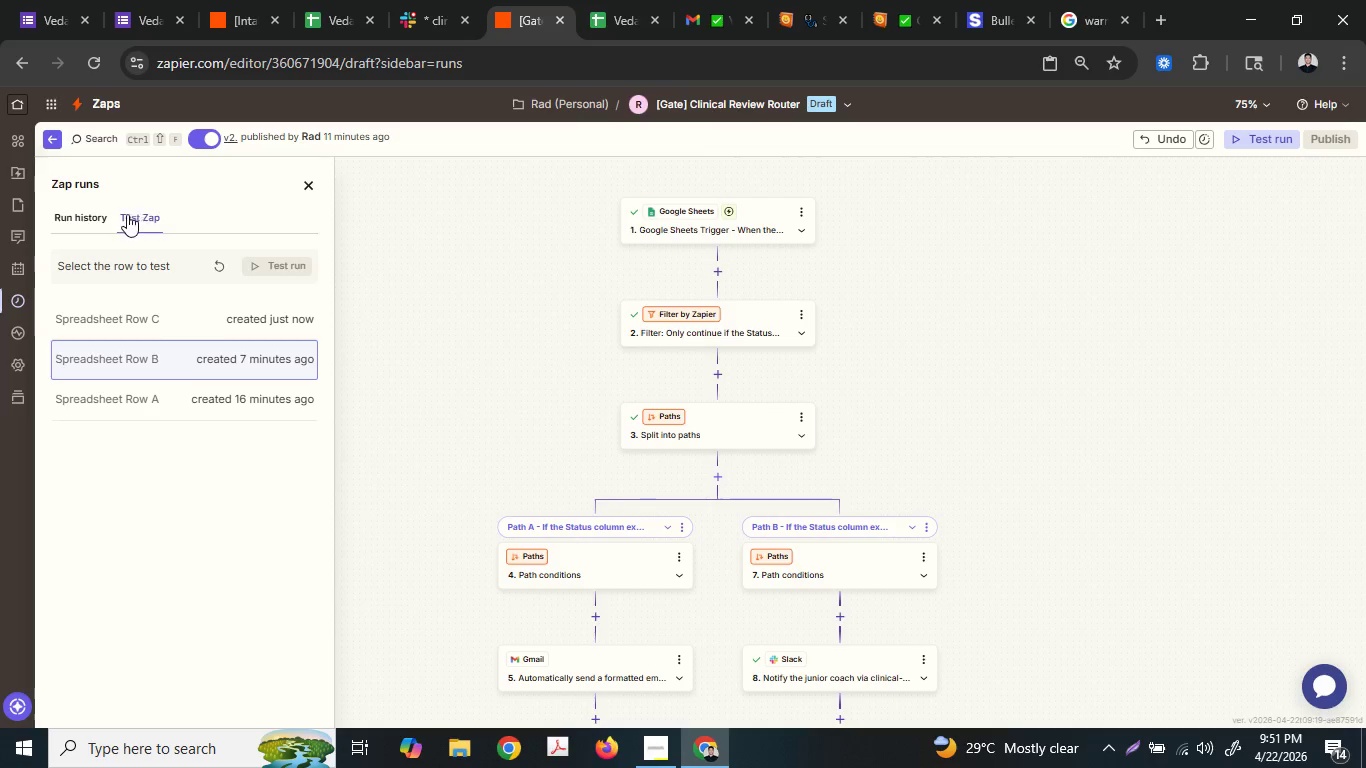 
left_click([84, 212])
 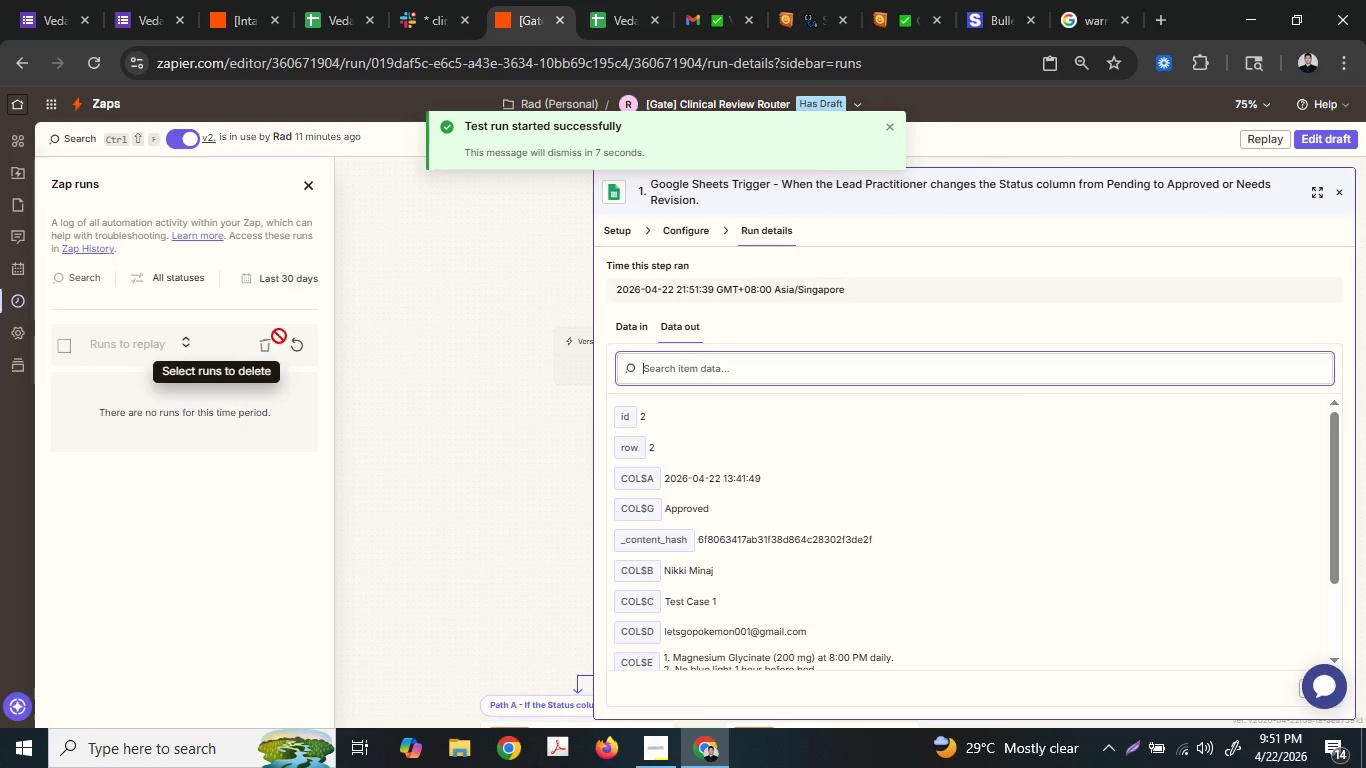 
wait(5.59)
 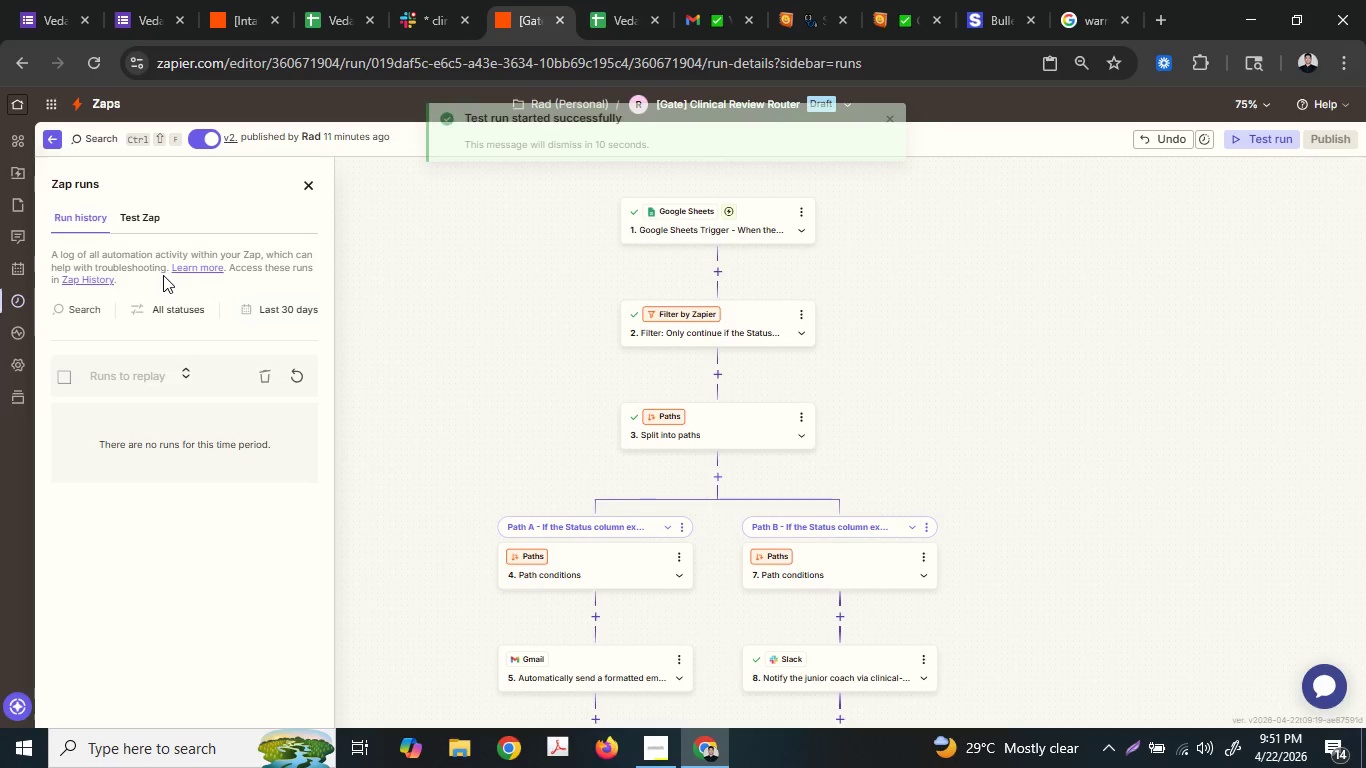 
left_click([706, 3])
 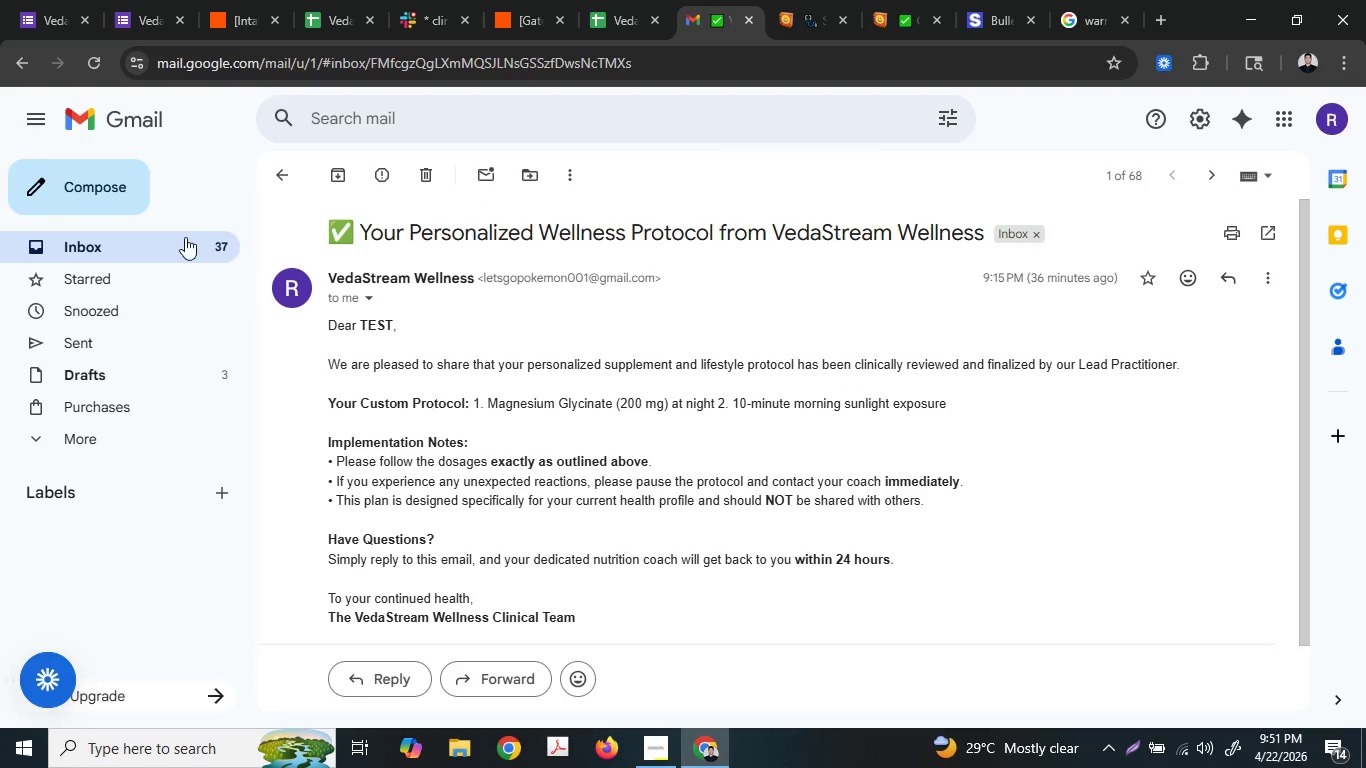 
left_click([182, 236])
 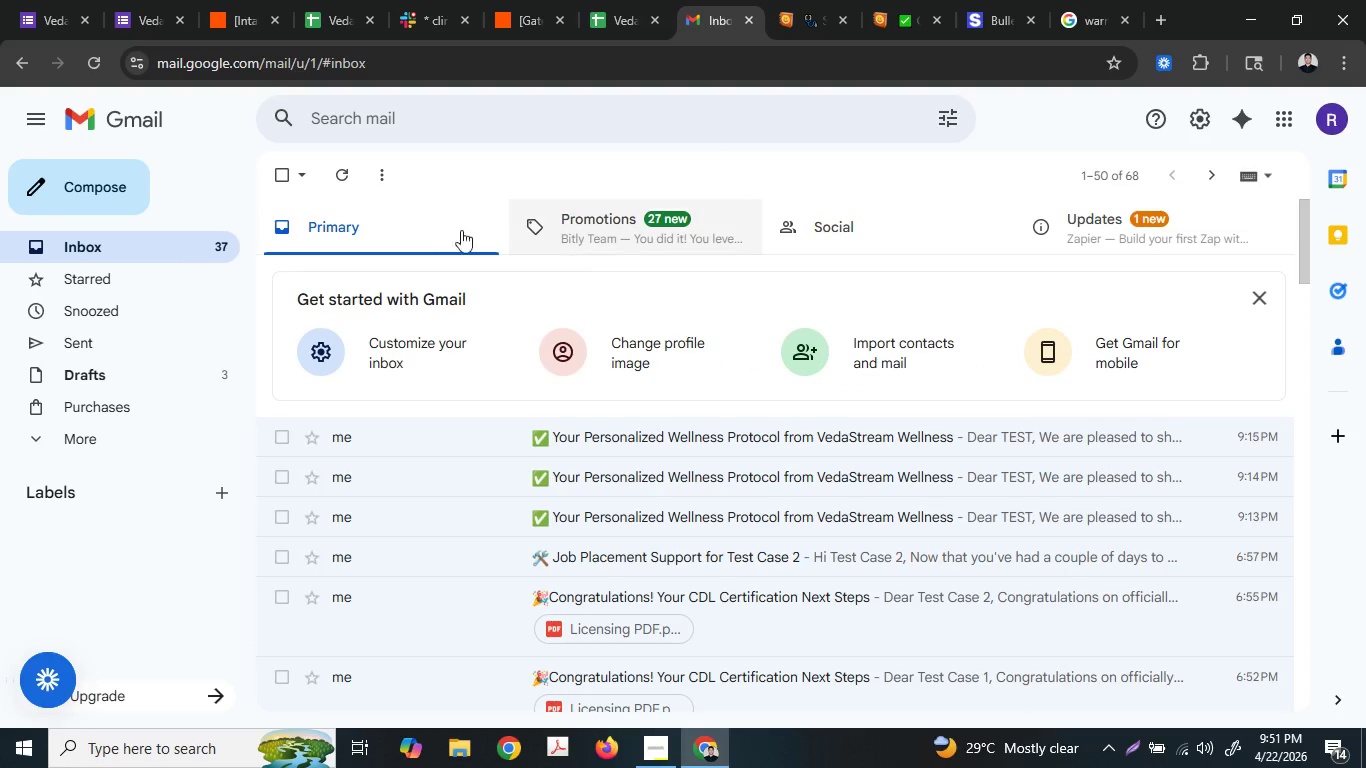 
left_click([343, 181])
 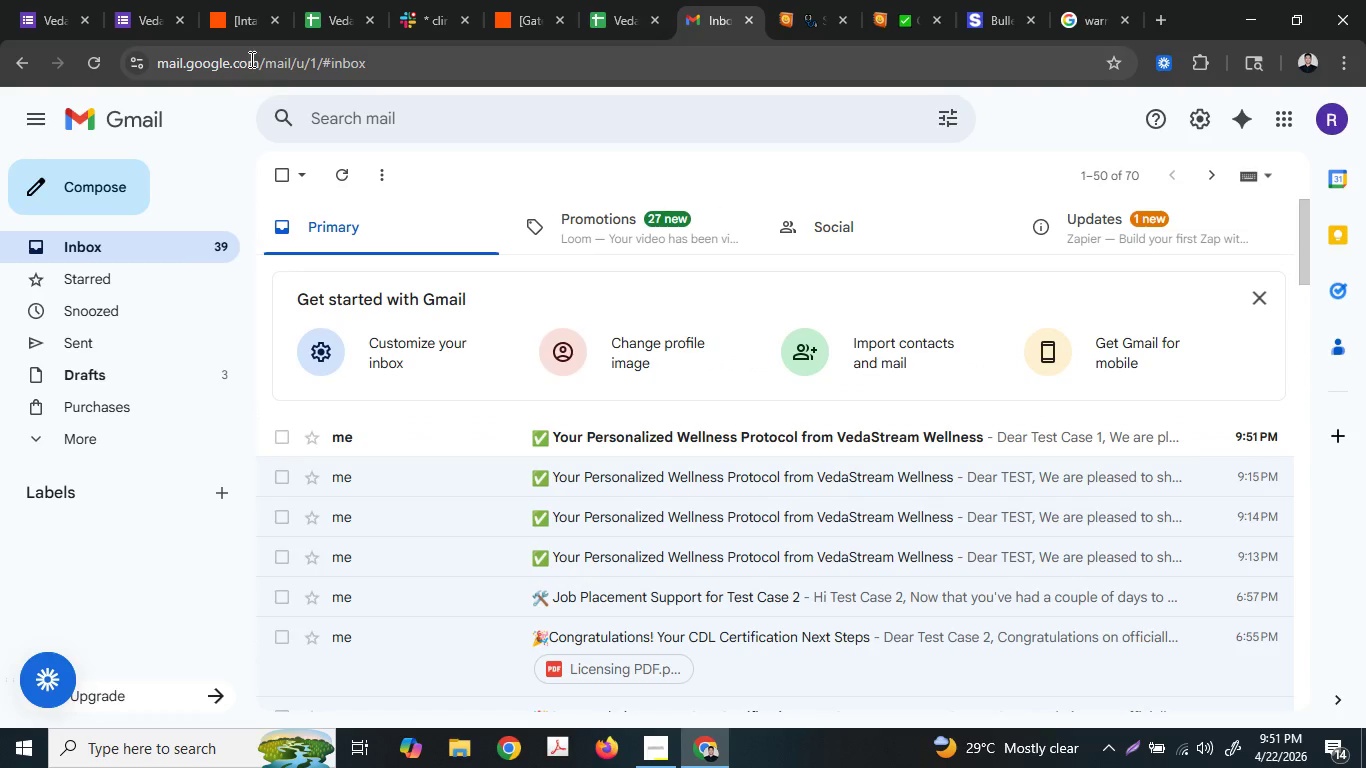 
left_click([683, 428])
 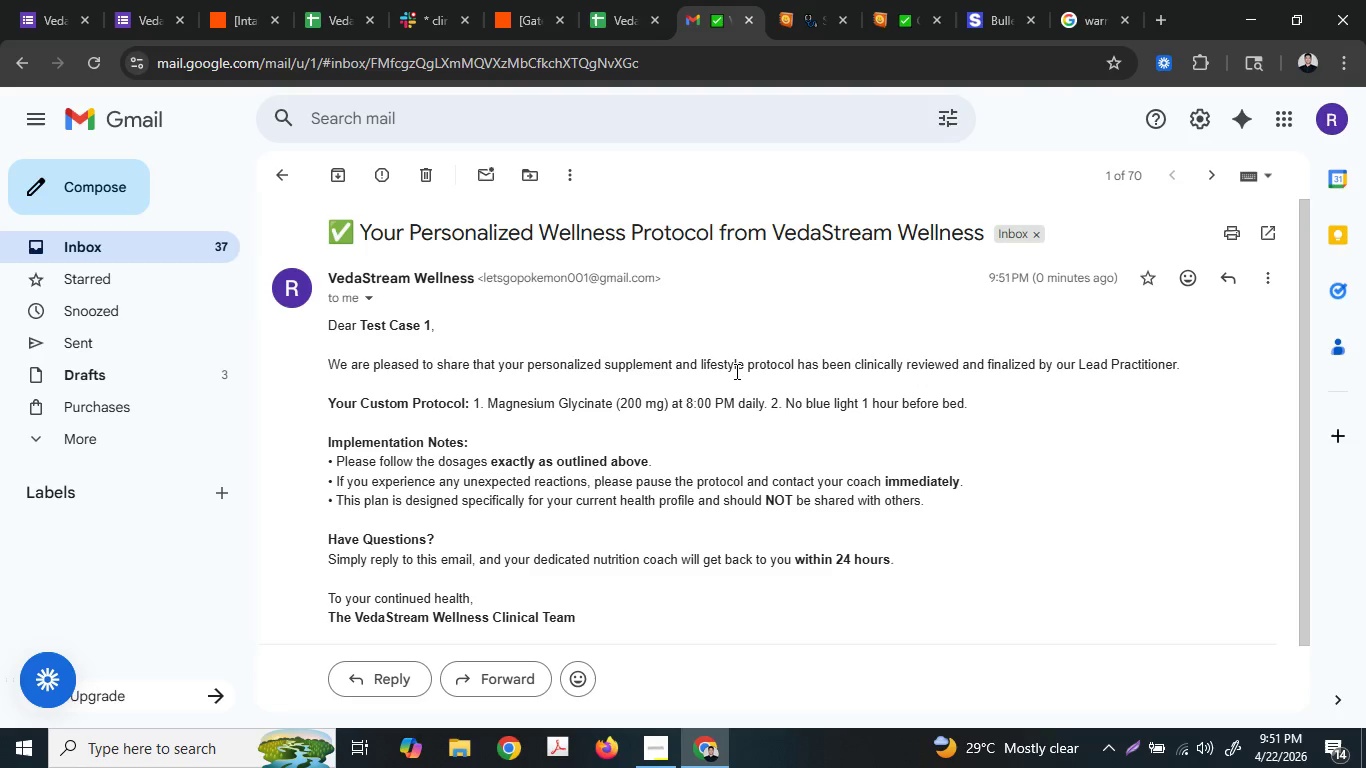 
wait(6.8)
 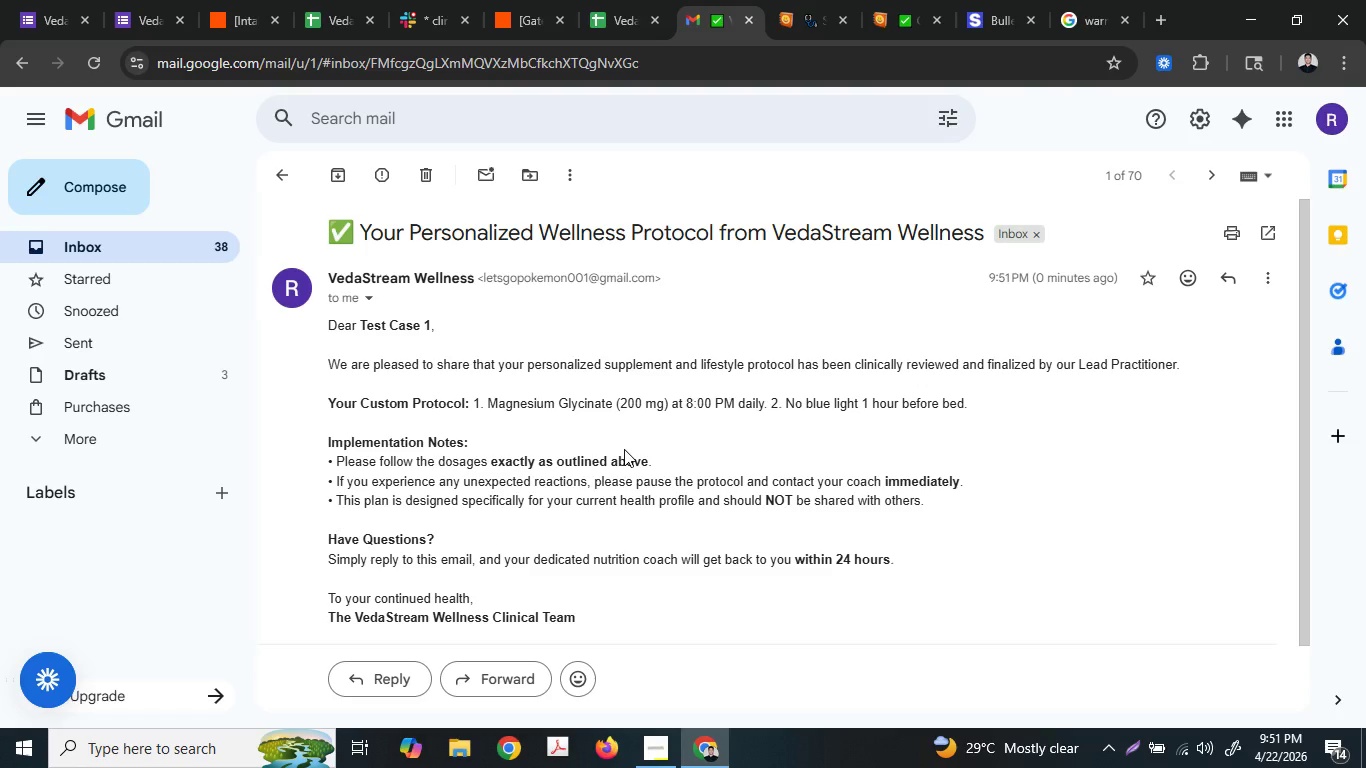 
double_click([722, 405])
 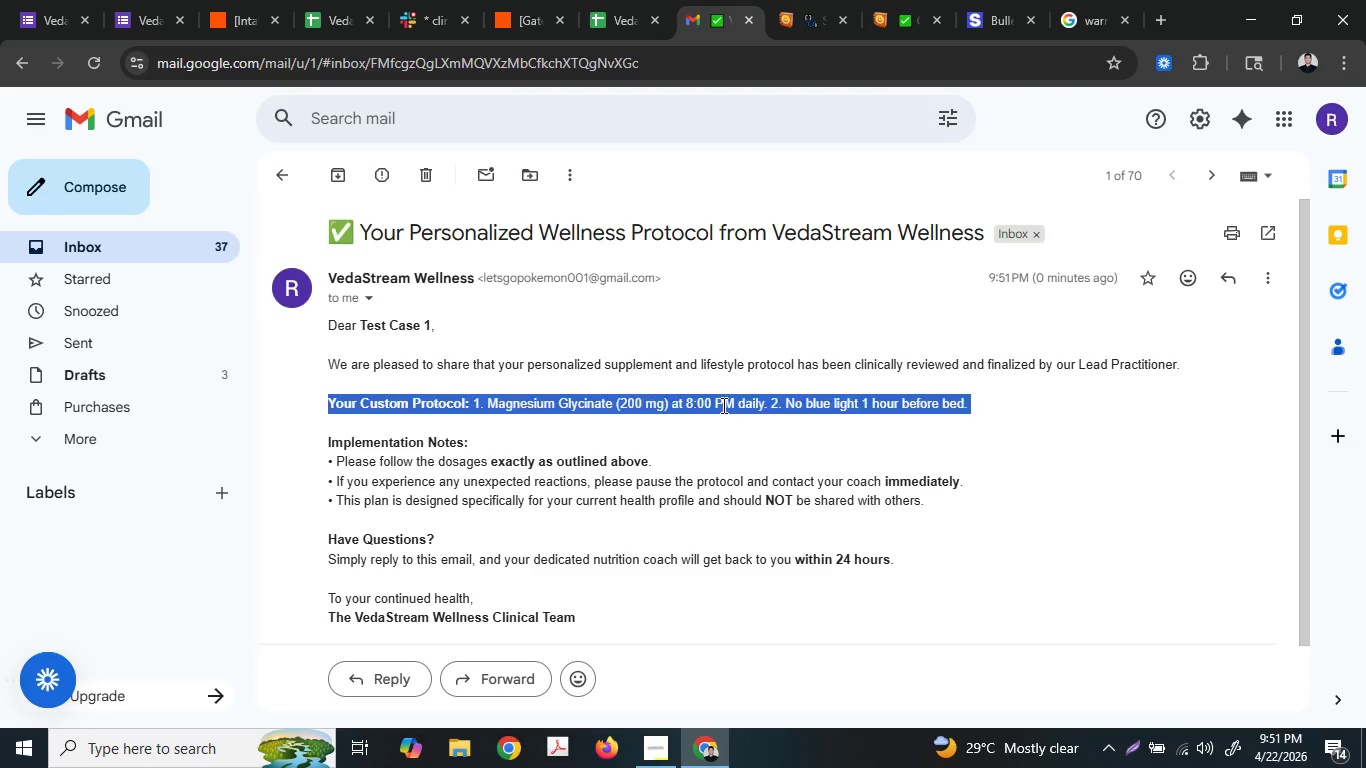 
triple_click([722, 405])
 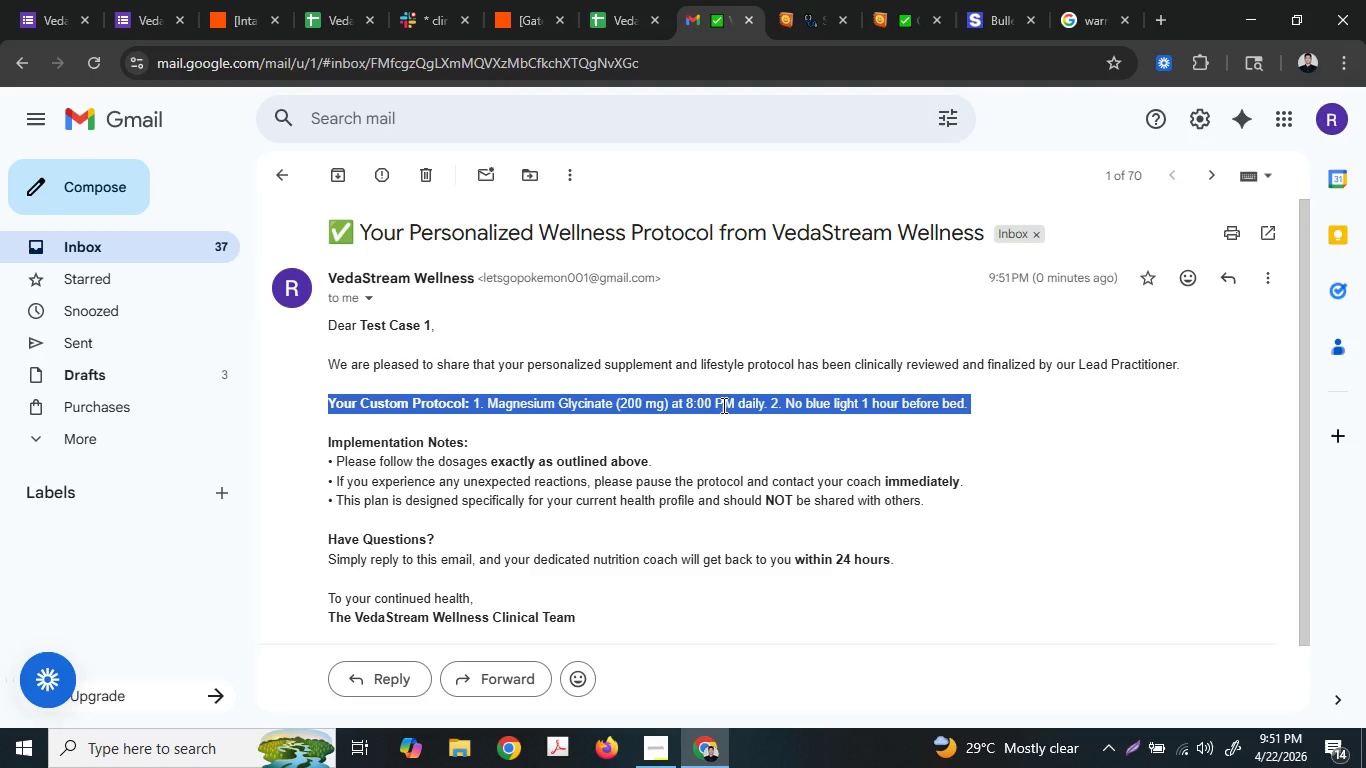 
left_click([722, 405])
 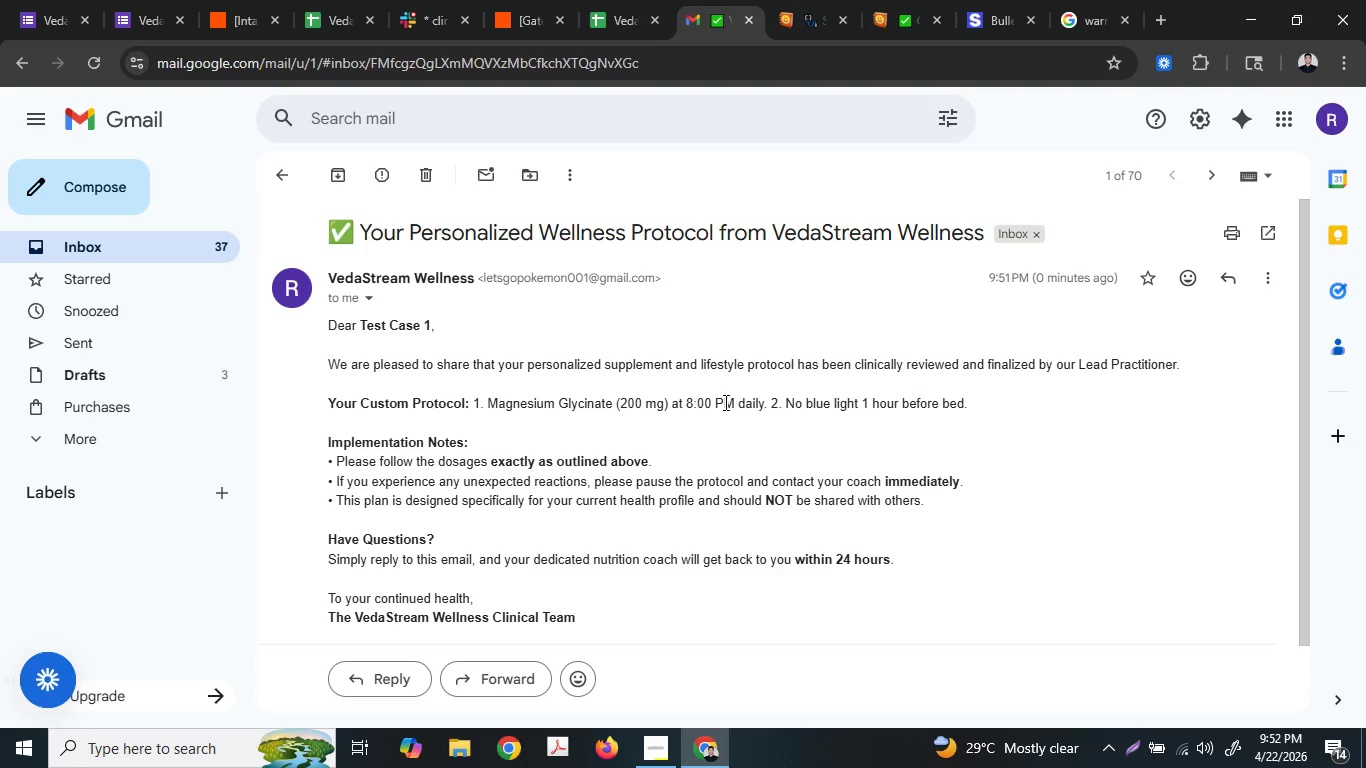 
wait(6.33)
 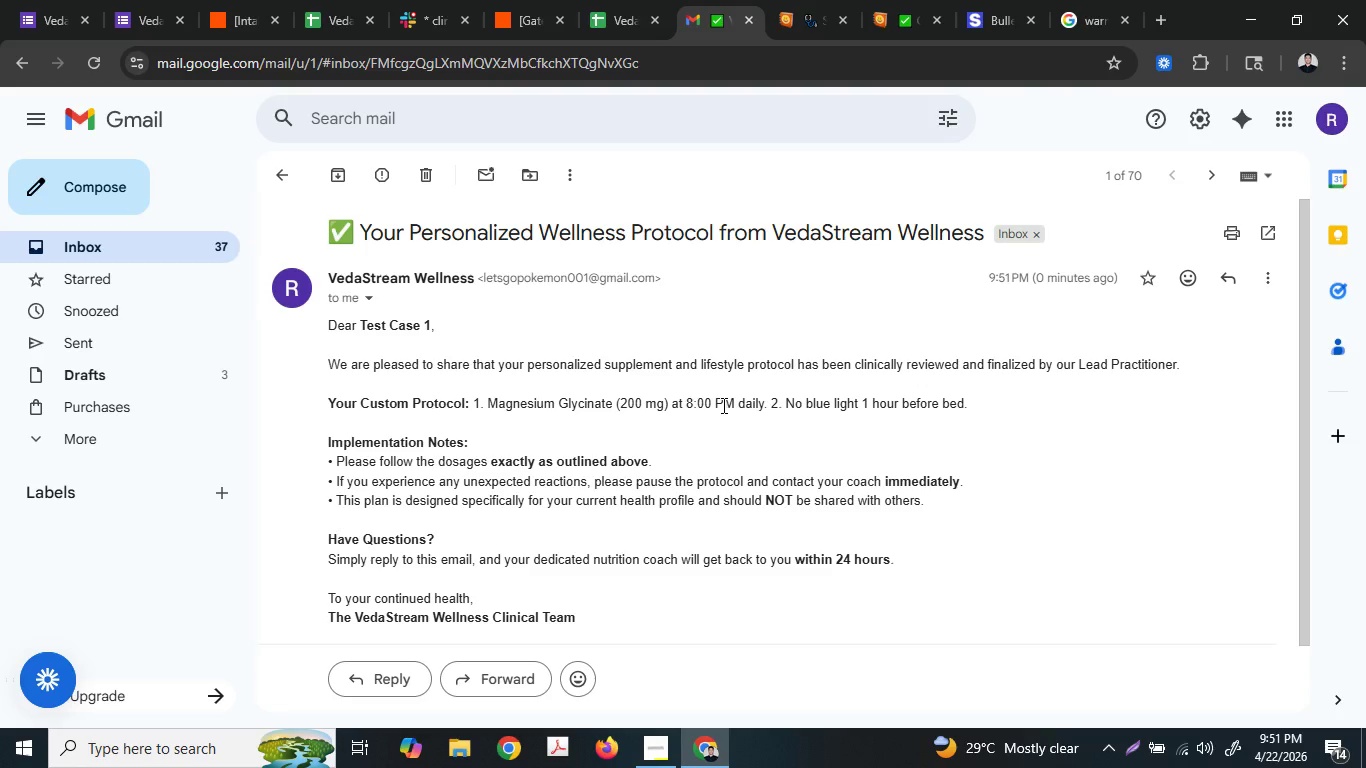 
left_click([510, 0])
 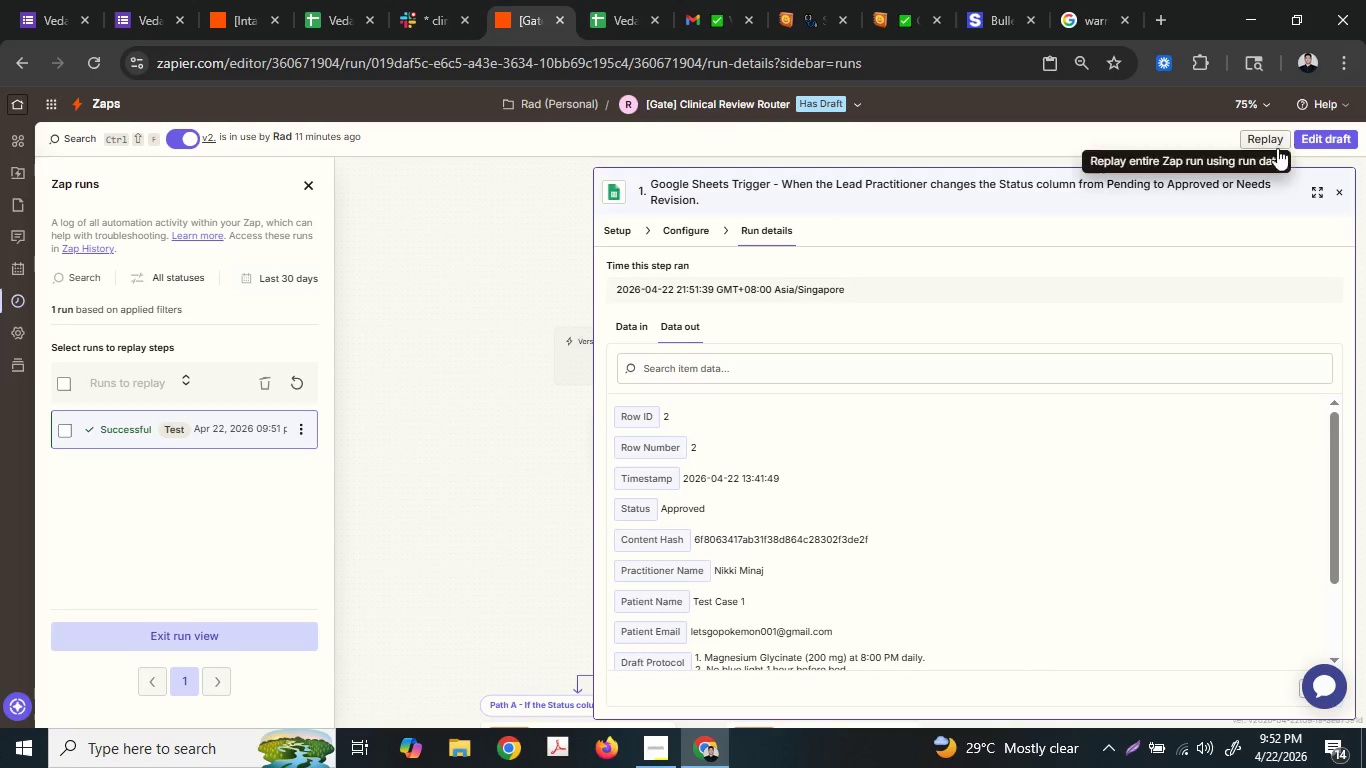 
left_click([1309, 137])
 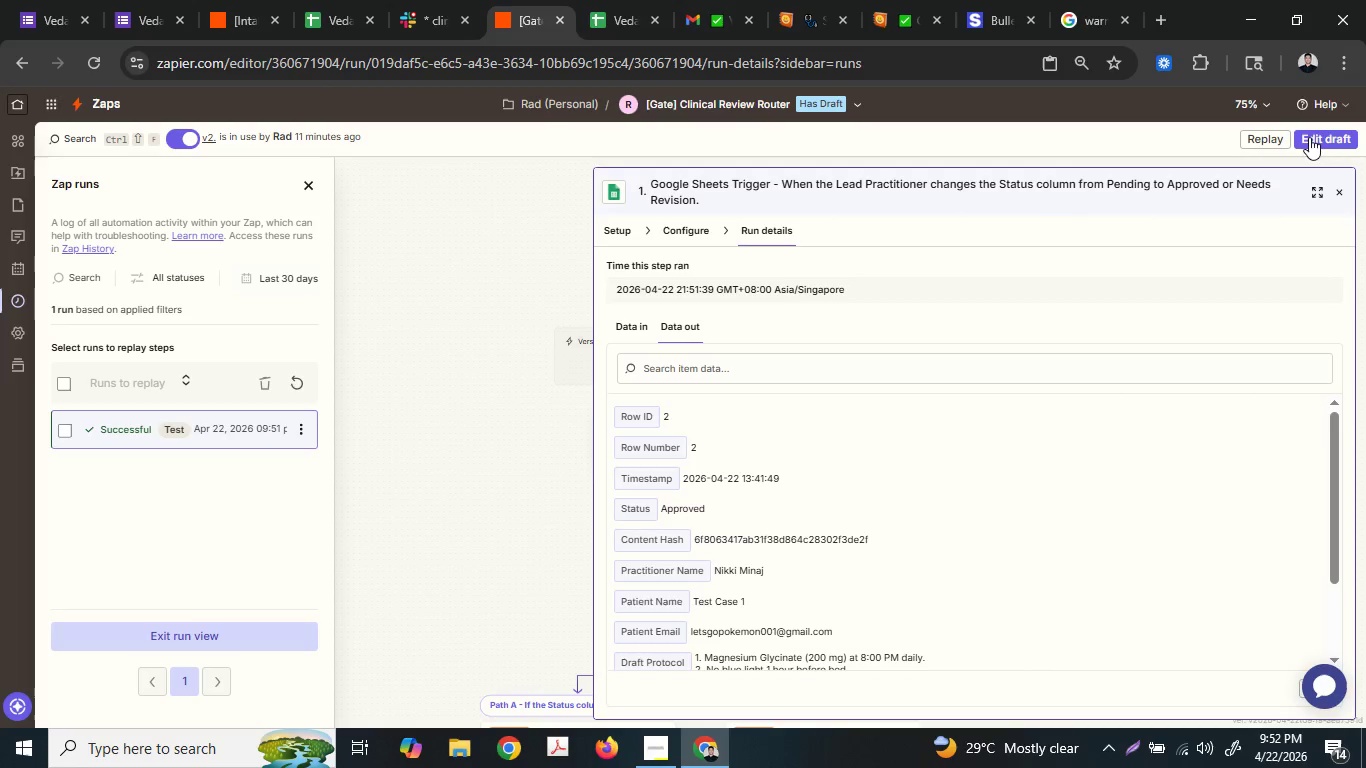 
mouse_move([1267, 162])
 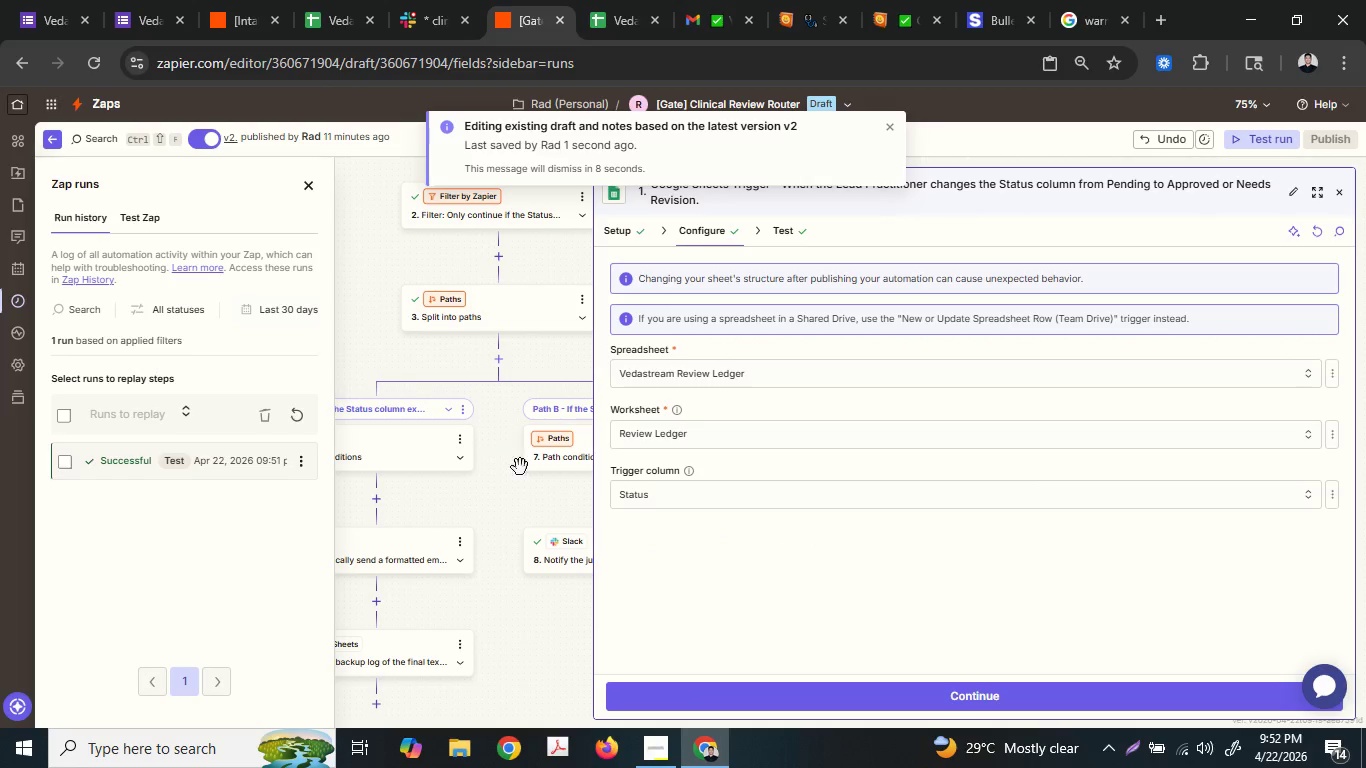 
left_click([440, 556])
 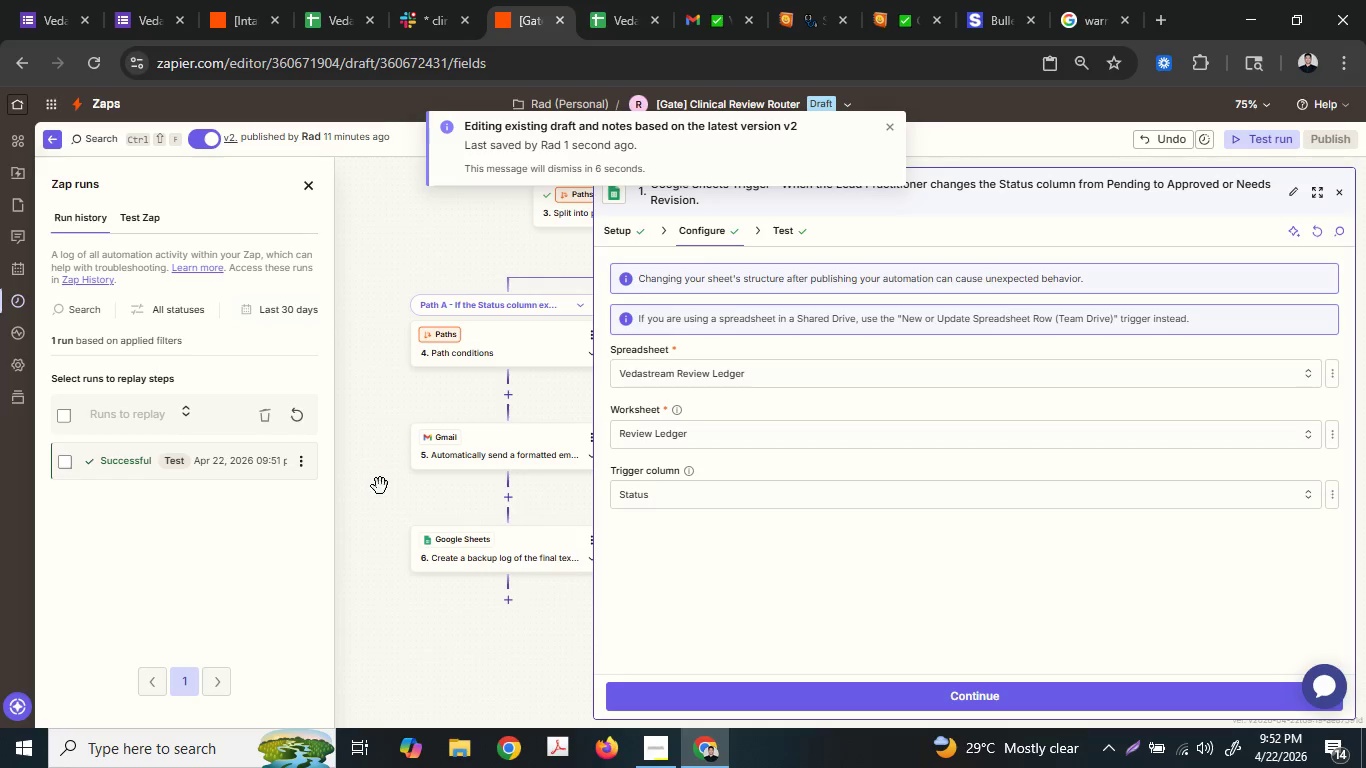 
left_click([488, 466])
 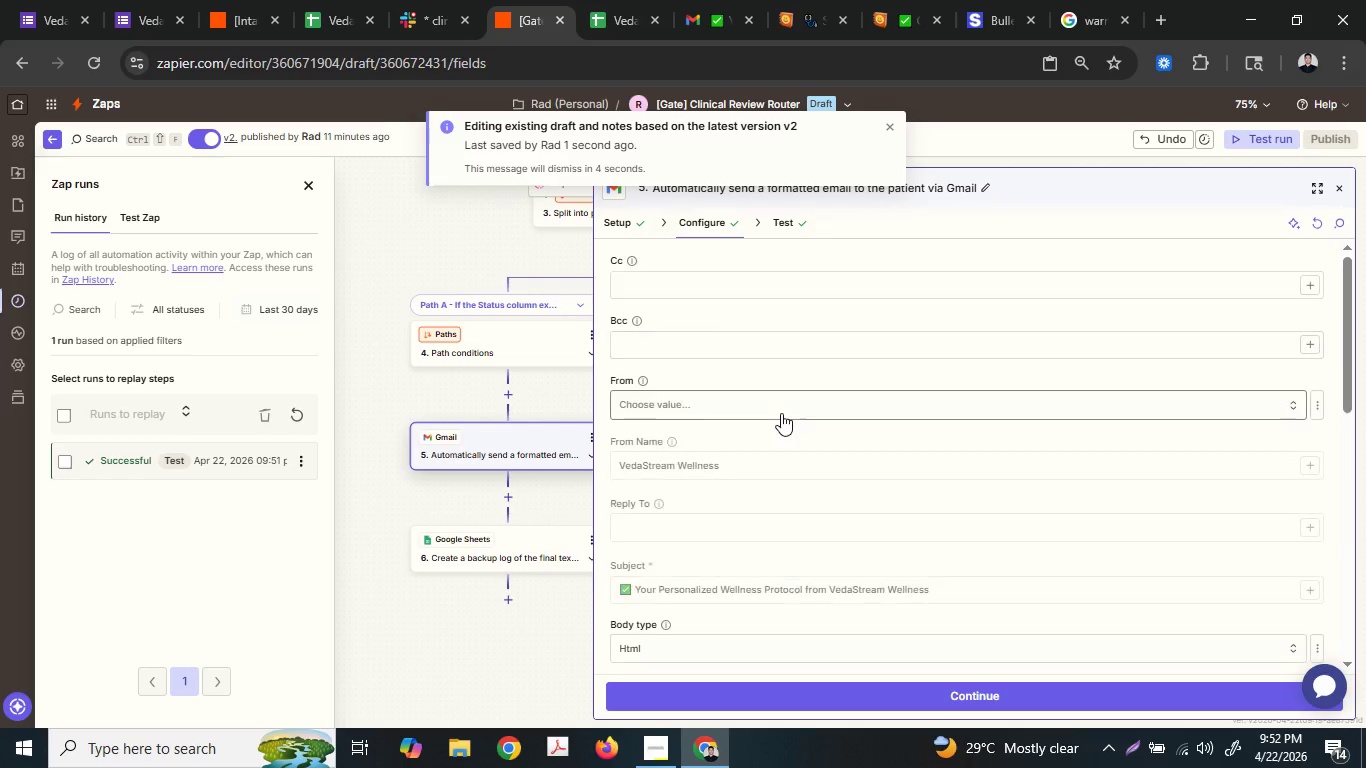 
scroll: coordinate [772, 433], scroll_direction: down, amount: 6.0
 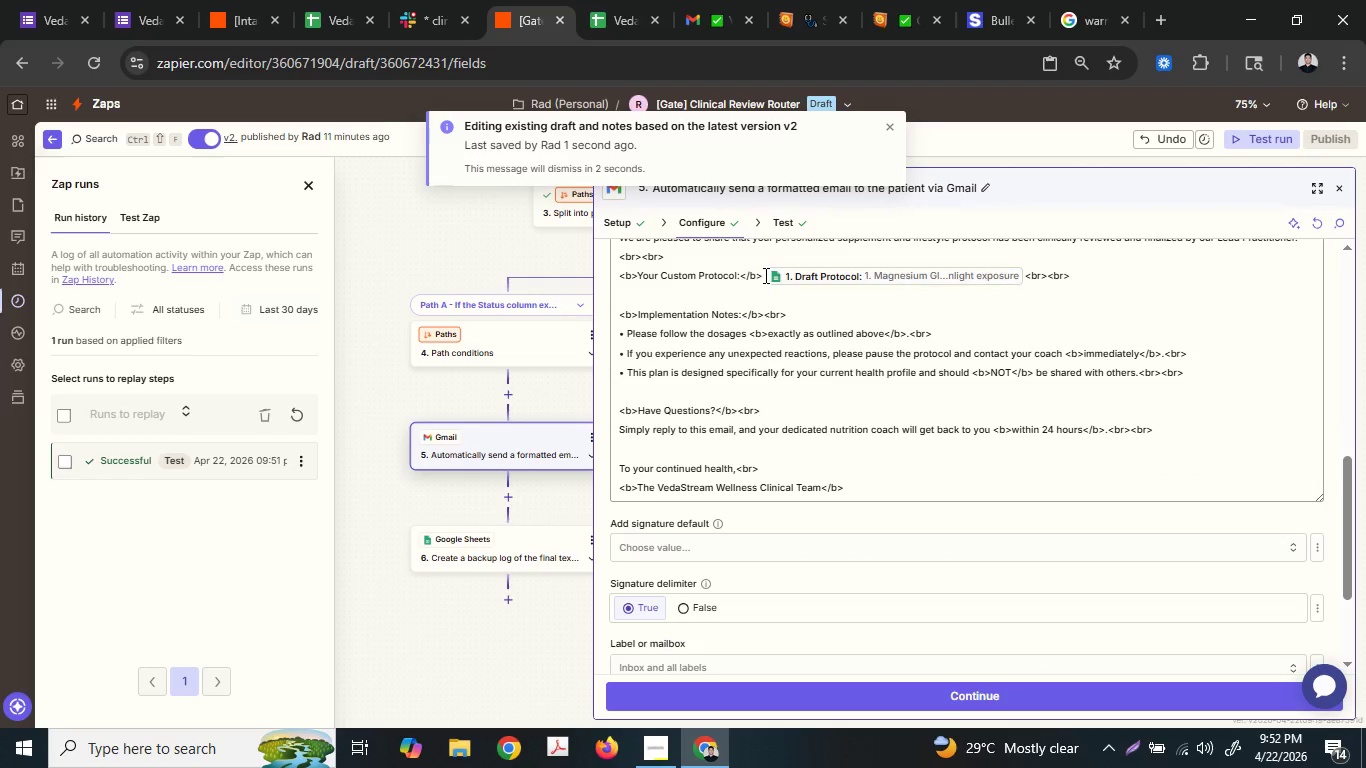 
left_click([764, 275])
 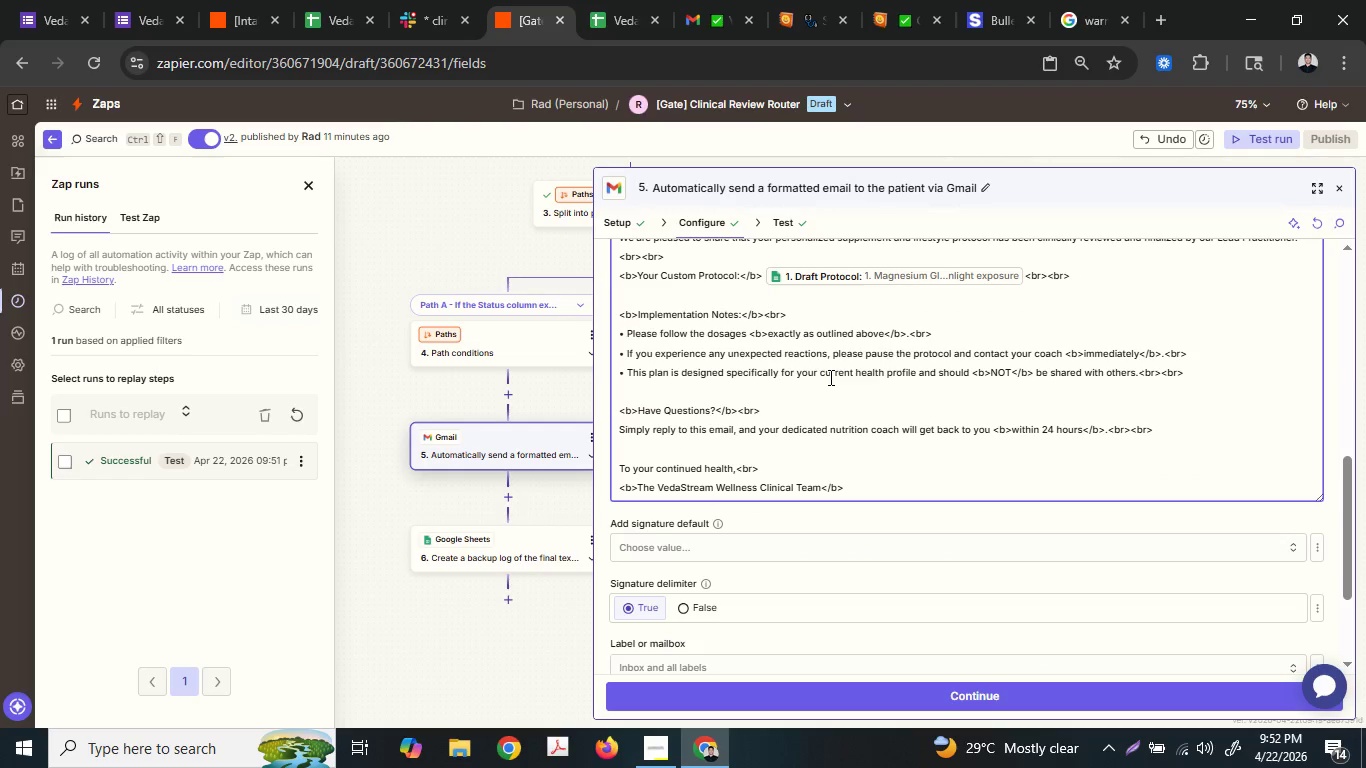 
key(ArrowLeft)
 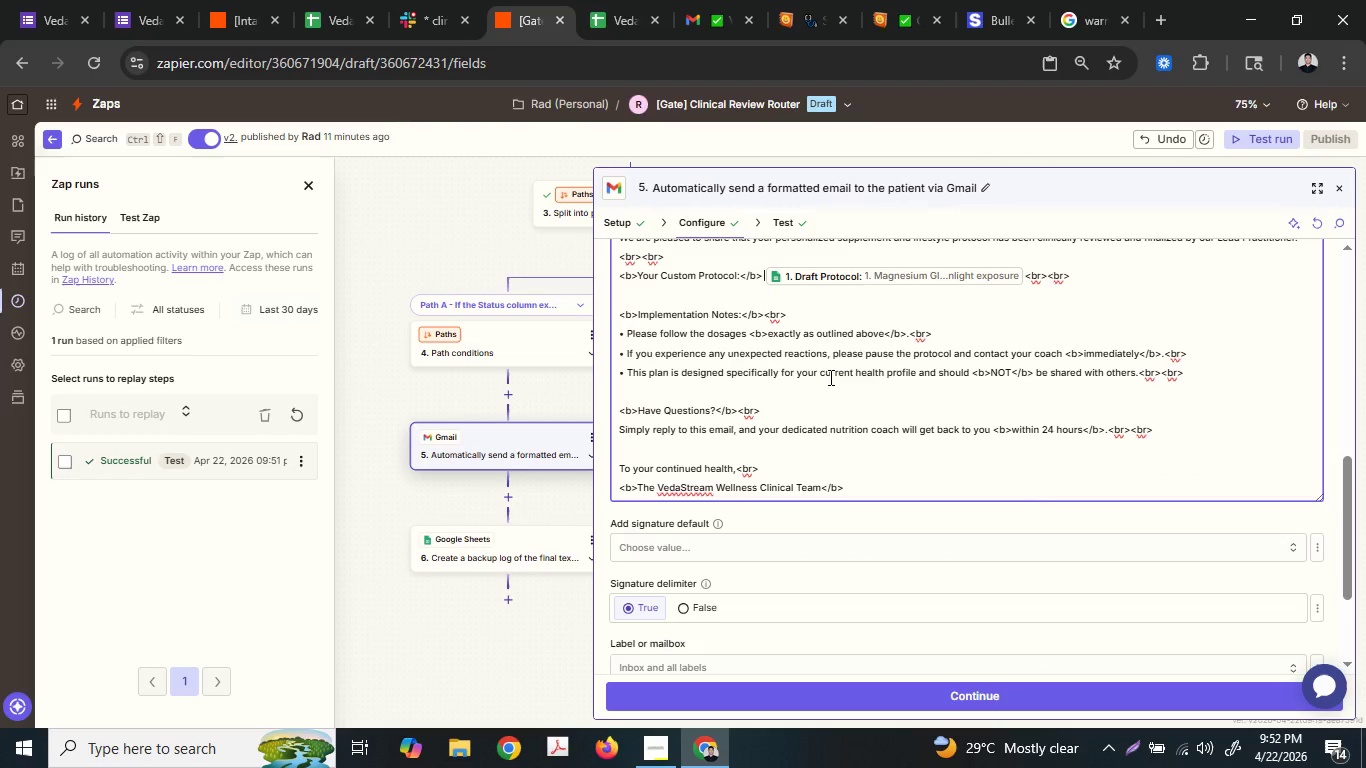 
key(ArrowRight)
 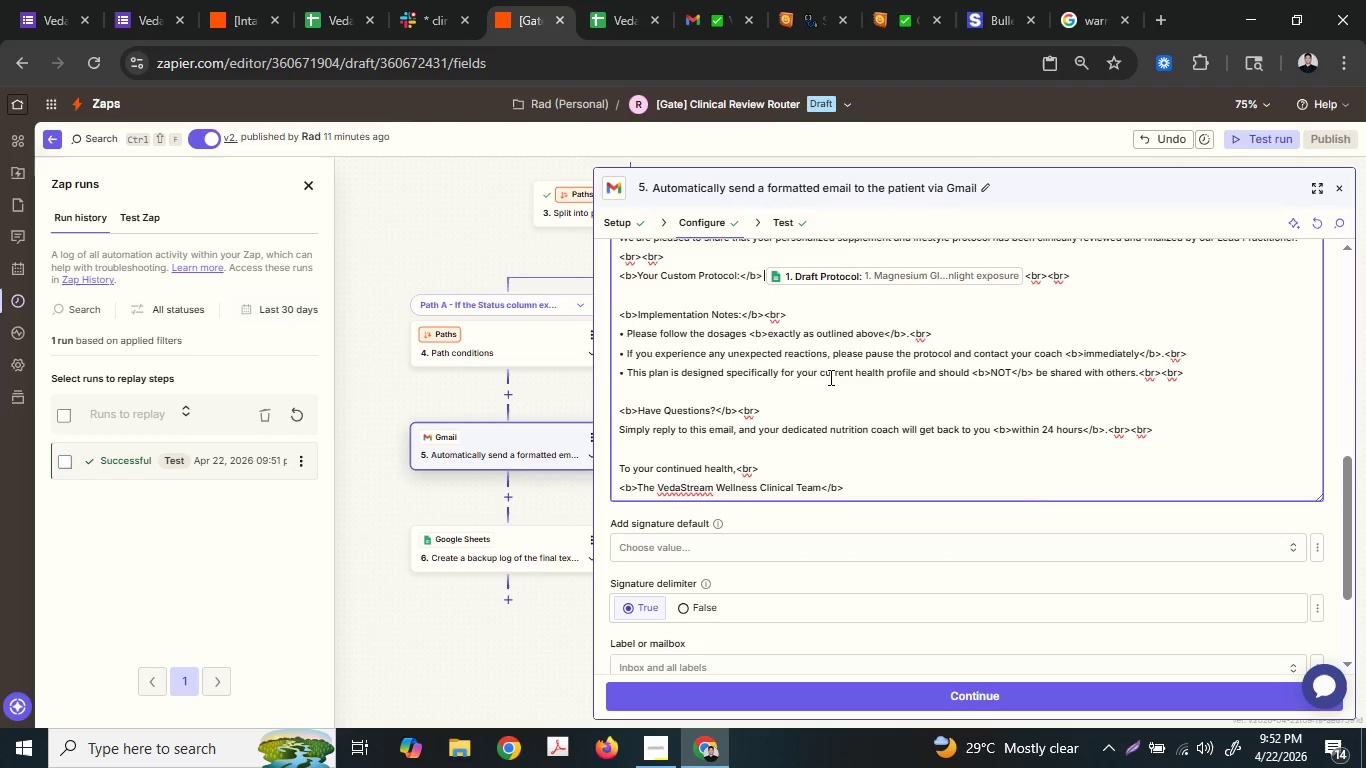 
key(ArrowRight)
 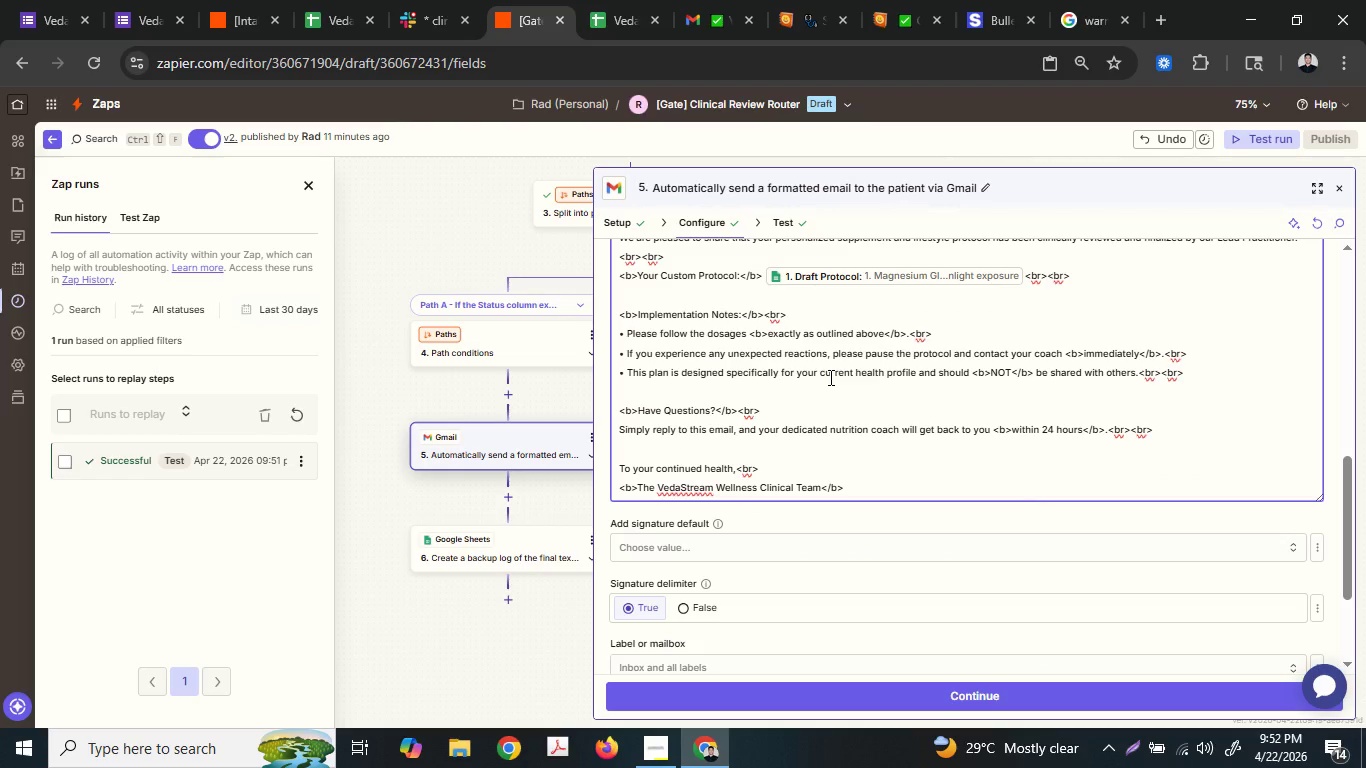 
key(ArrowLeft)
 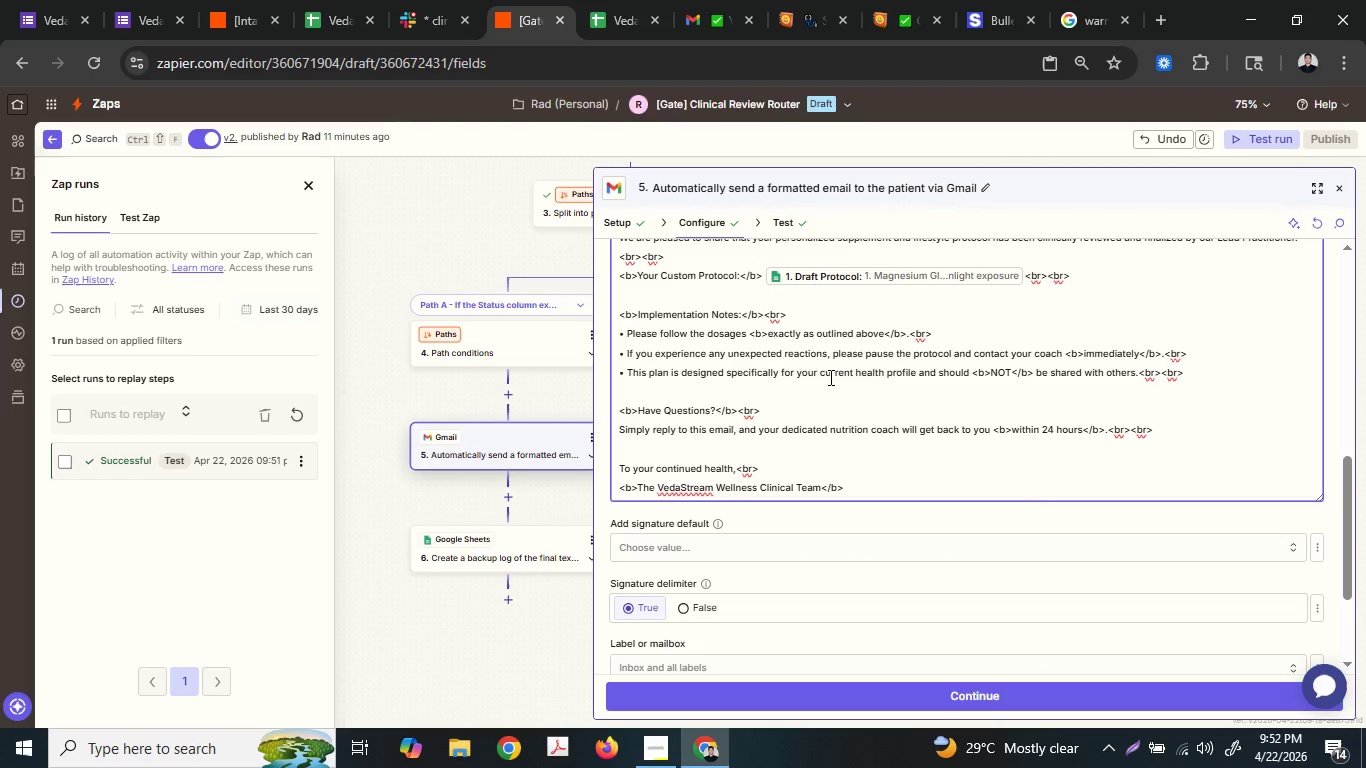 
key(Backspace)
 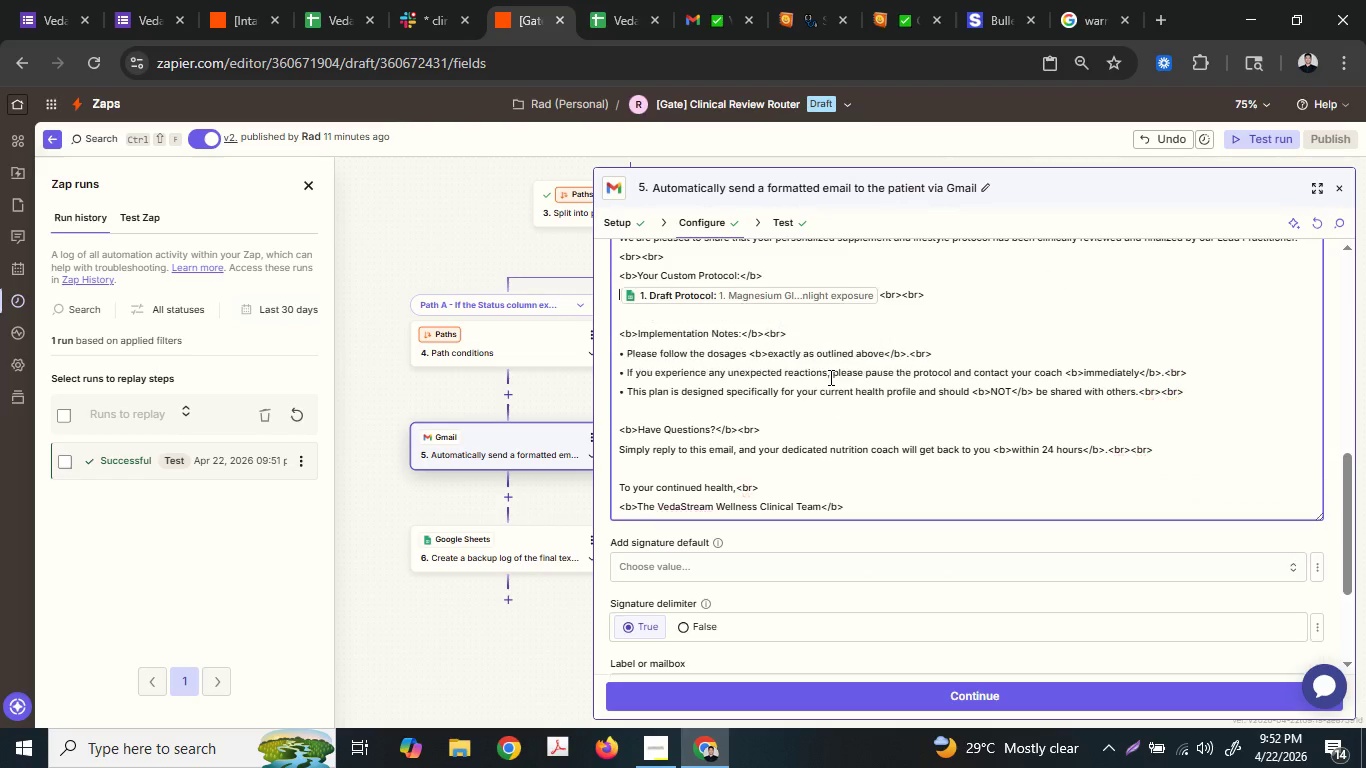 
key(Enter)
 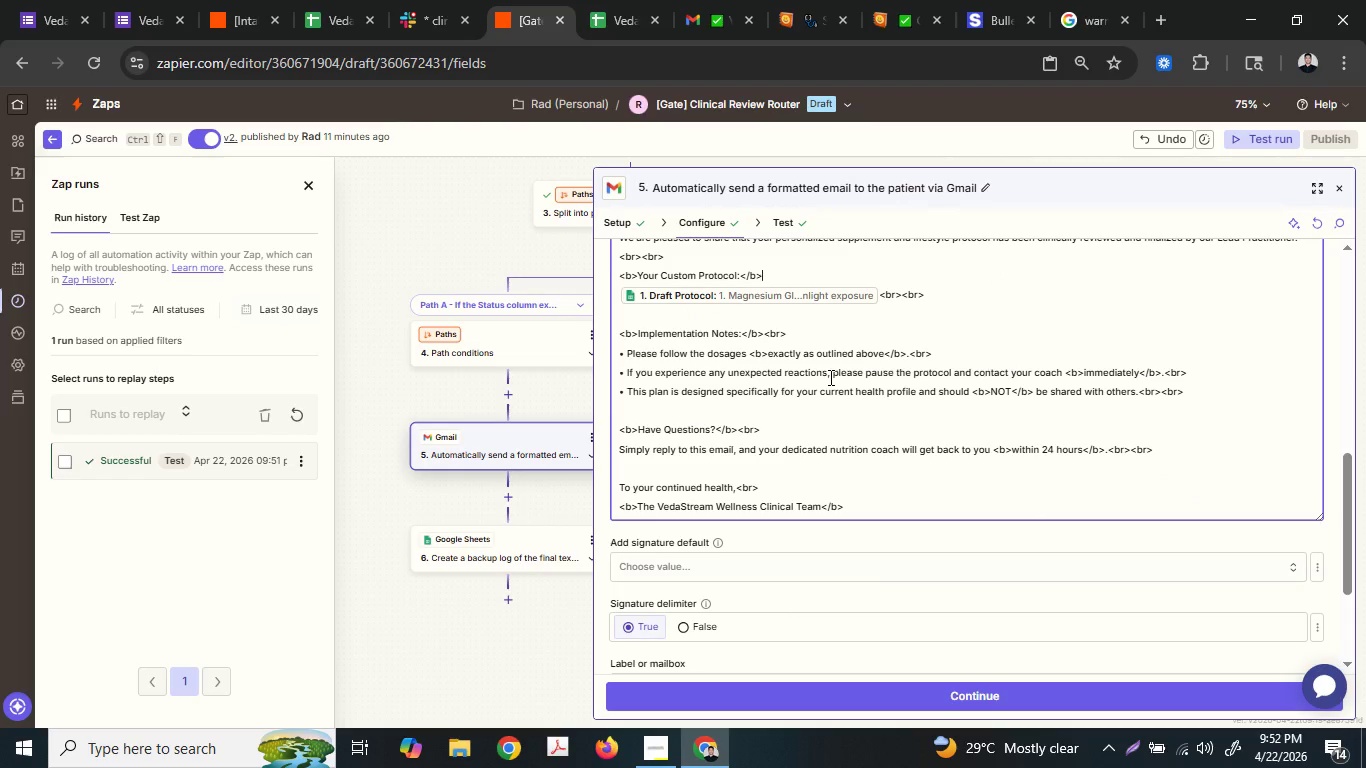 
key(ArrowLeft)
 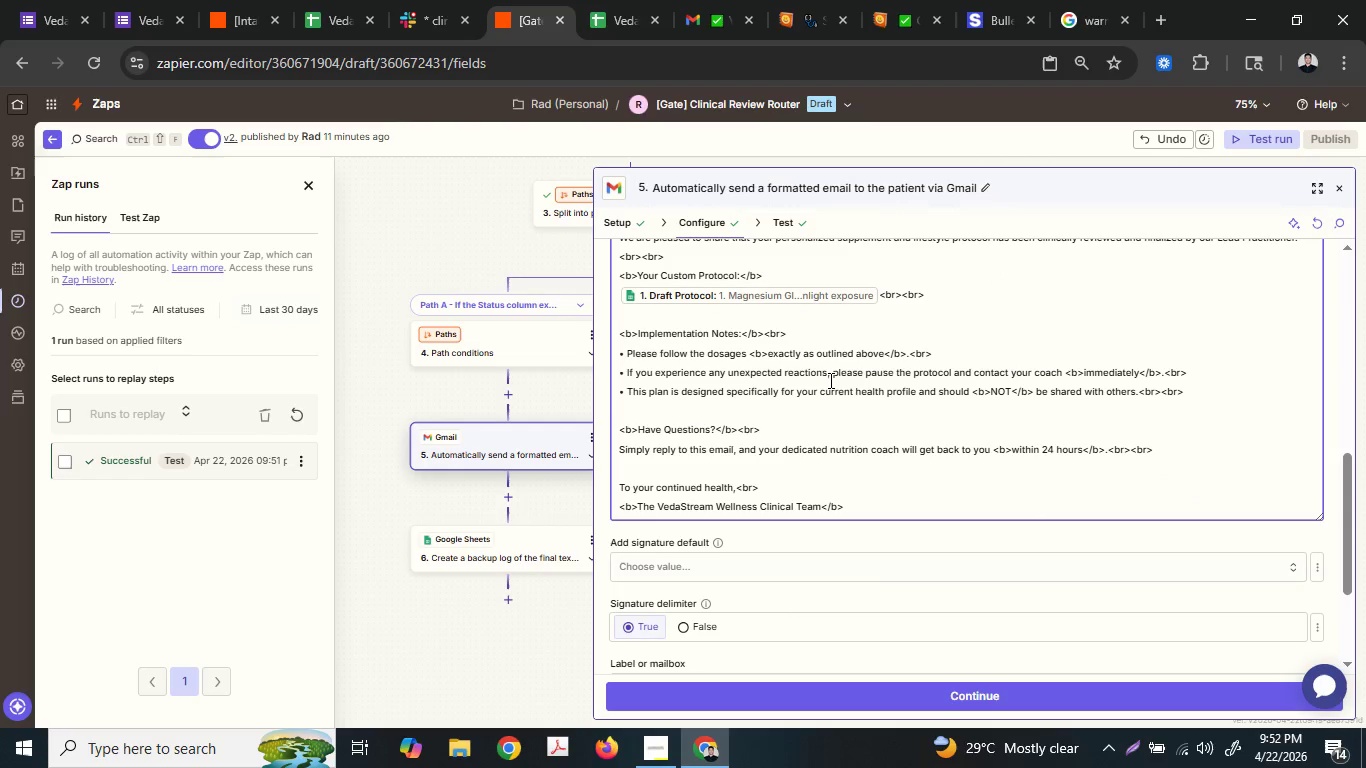 
key(Shift+ShiftLeft)
 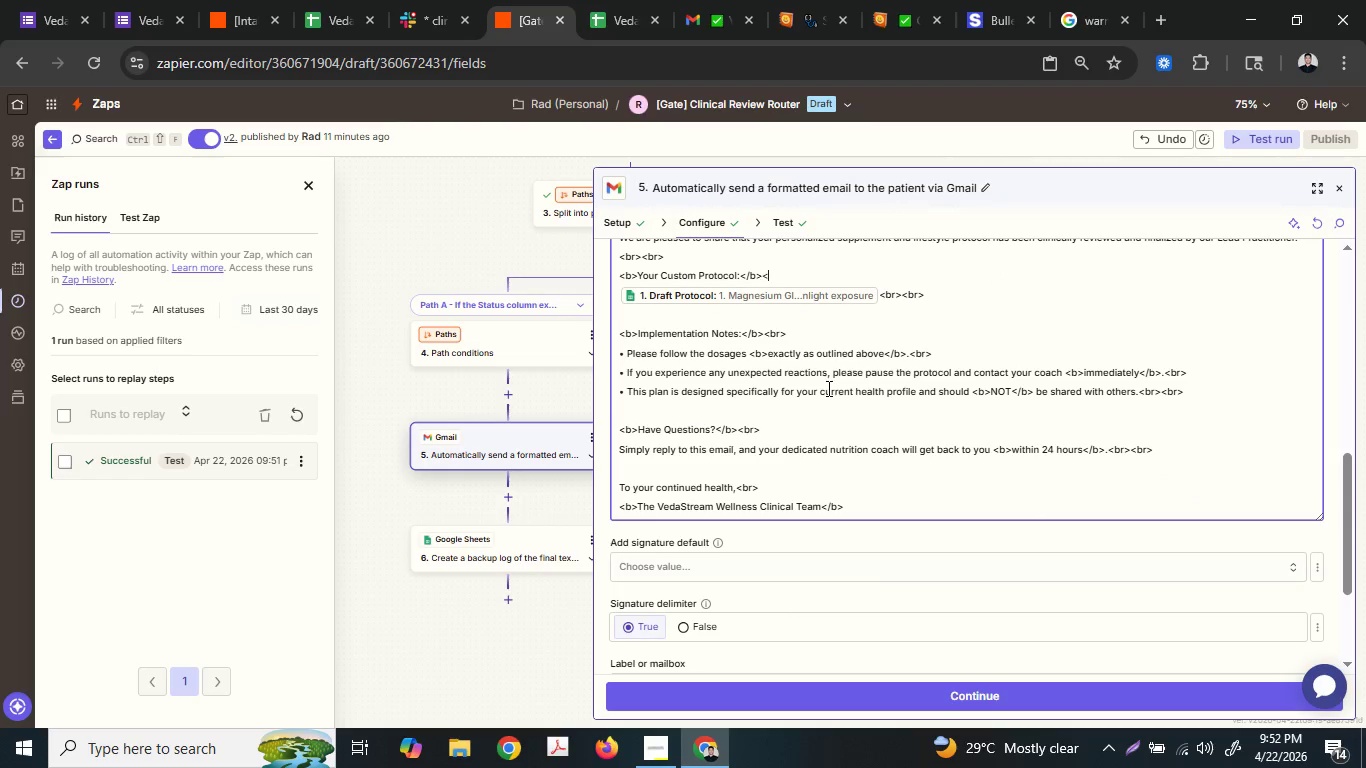 
type(<br>)
 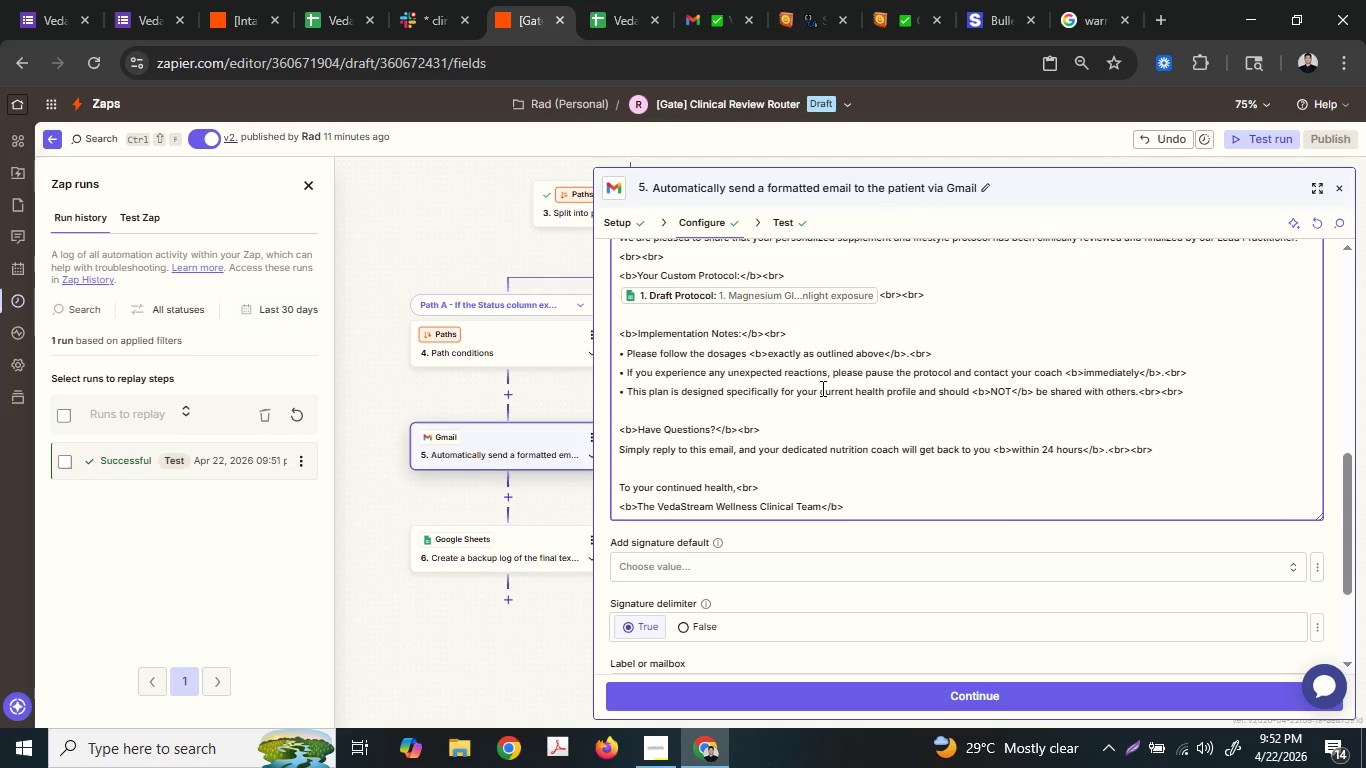 
left_click([819, 347])
 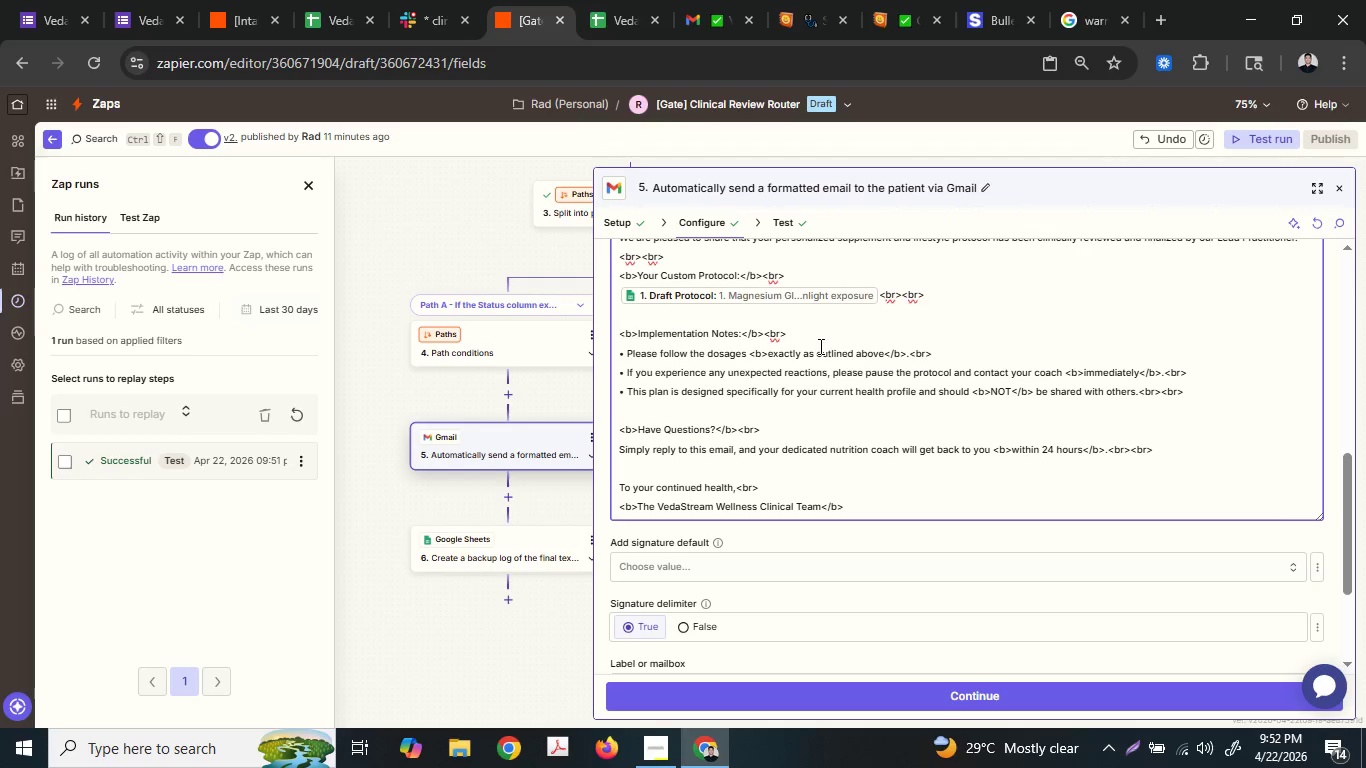 
left_click([819, 346])
 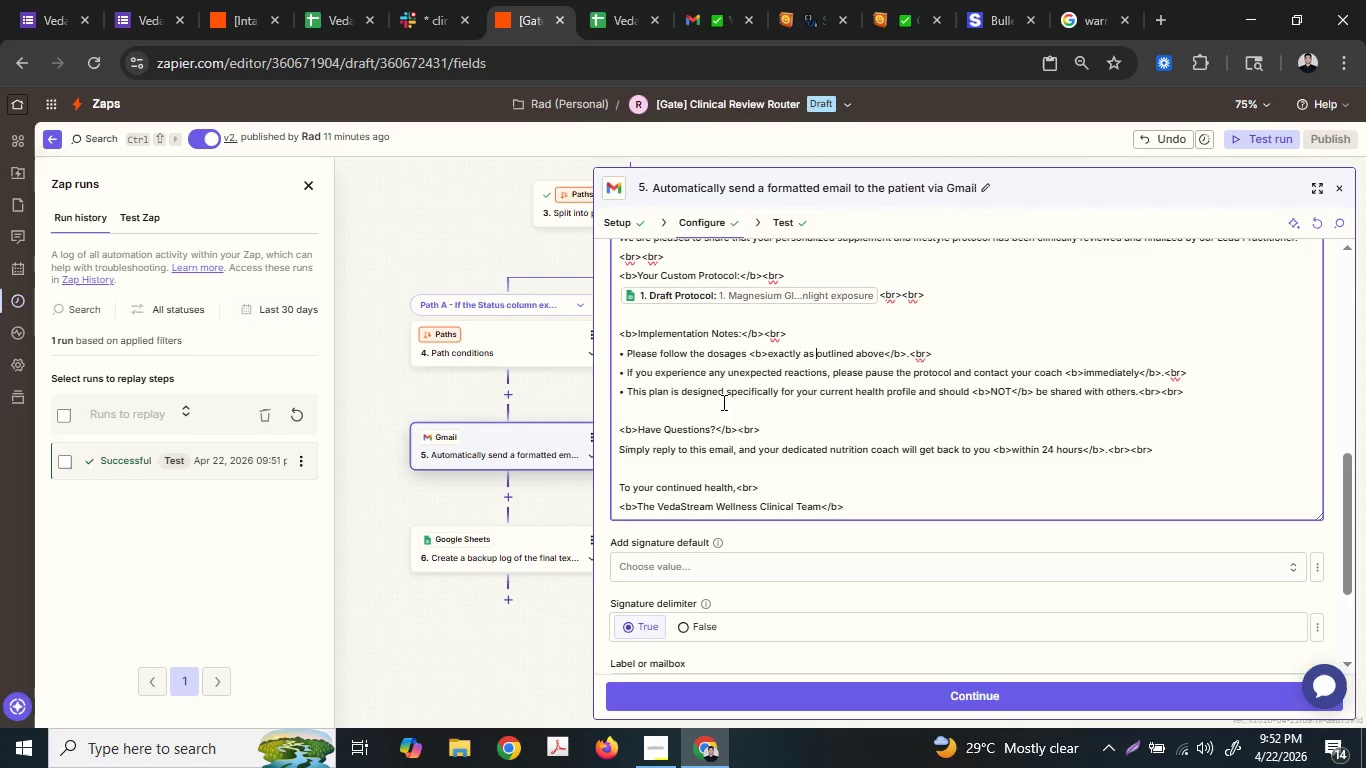 
scroll: coordinate [722, 400], scroll_direction: down, amount: 2.0
 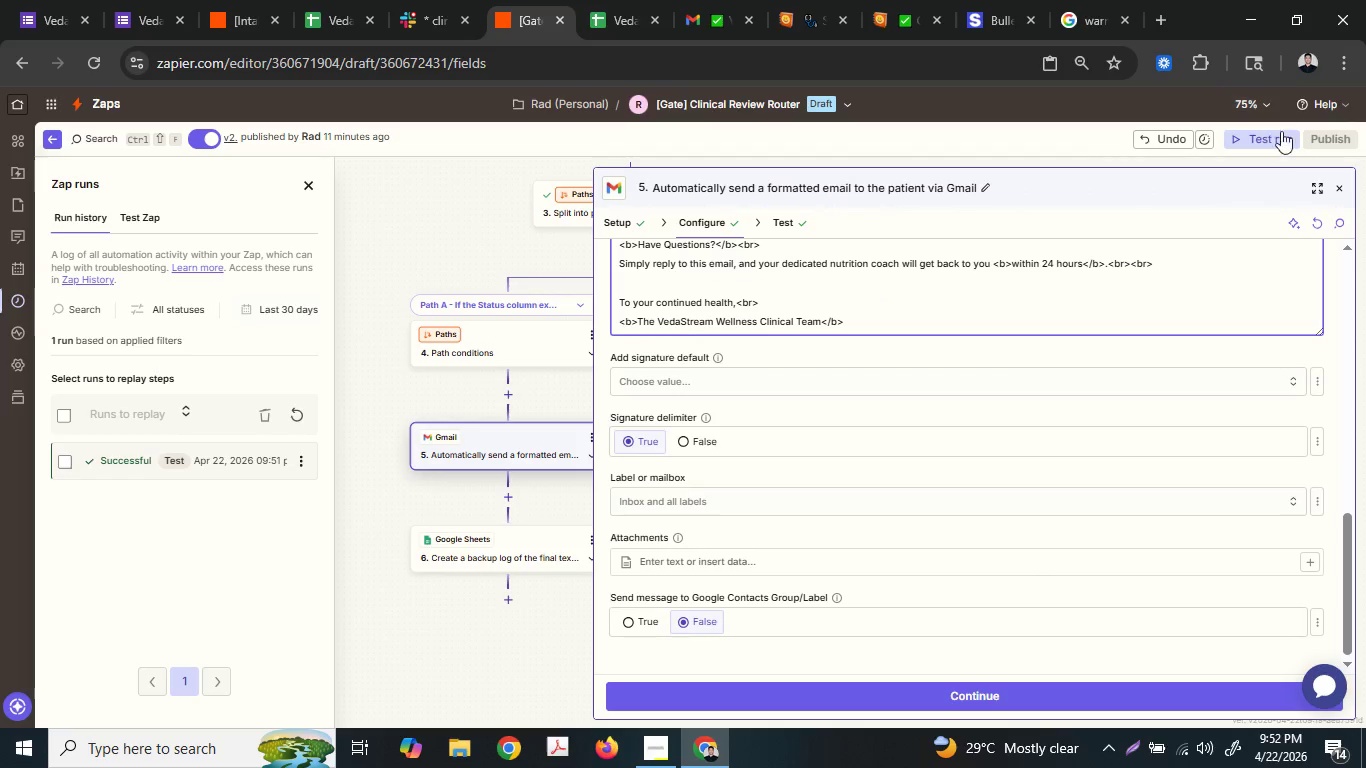 
left_click([1316, 144])
 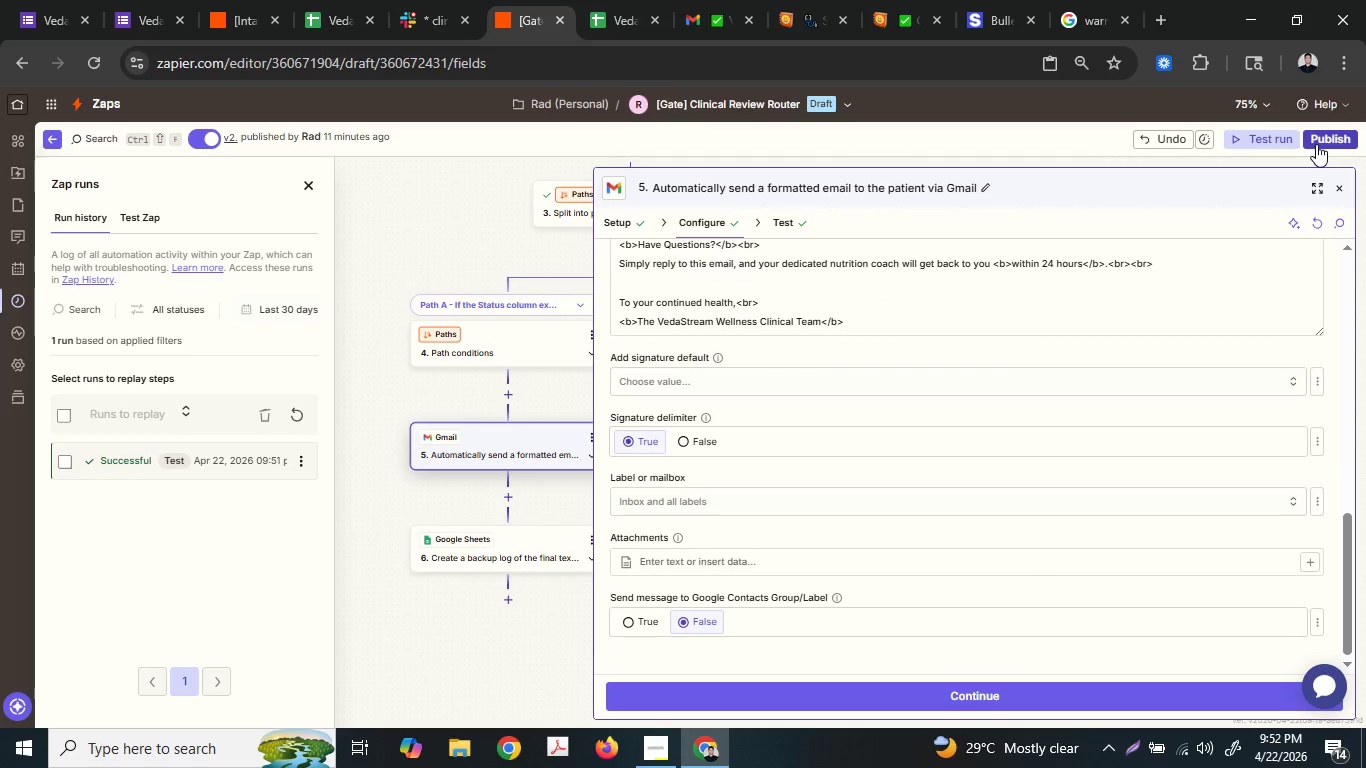 
left_click([1316, 144])
 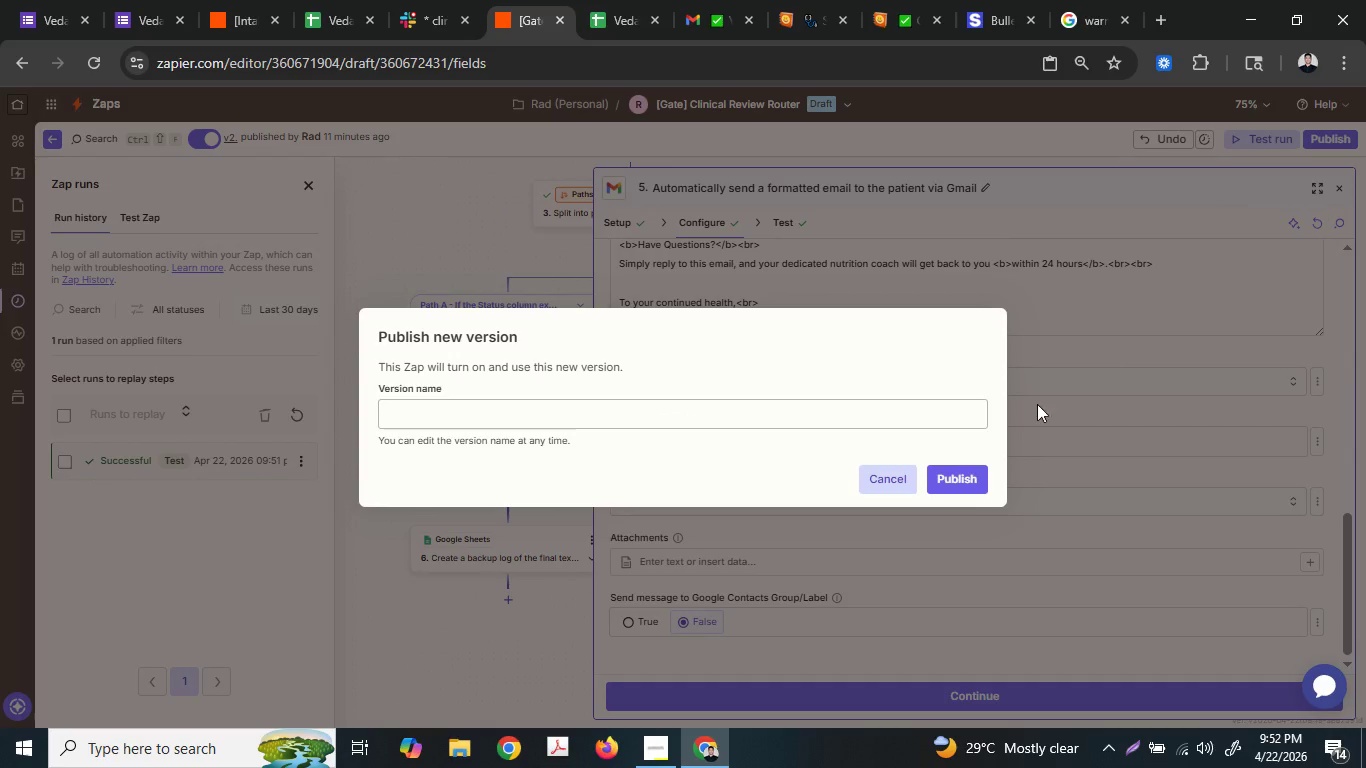 
left_click([944, 470])
 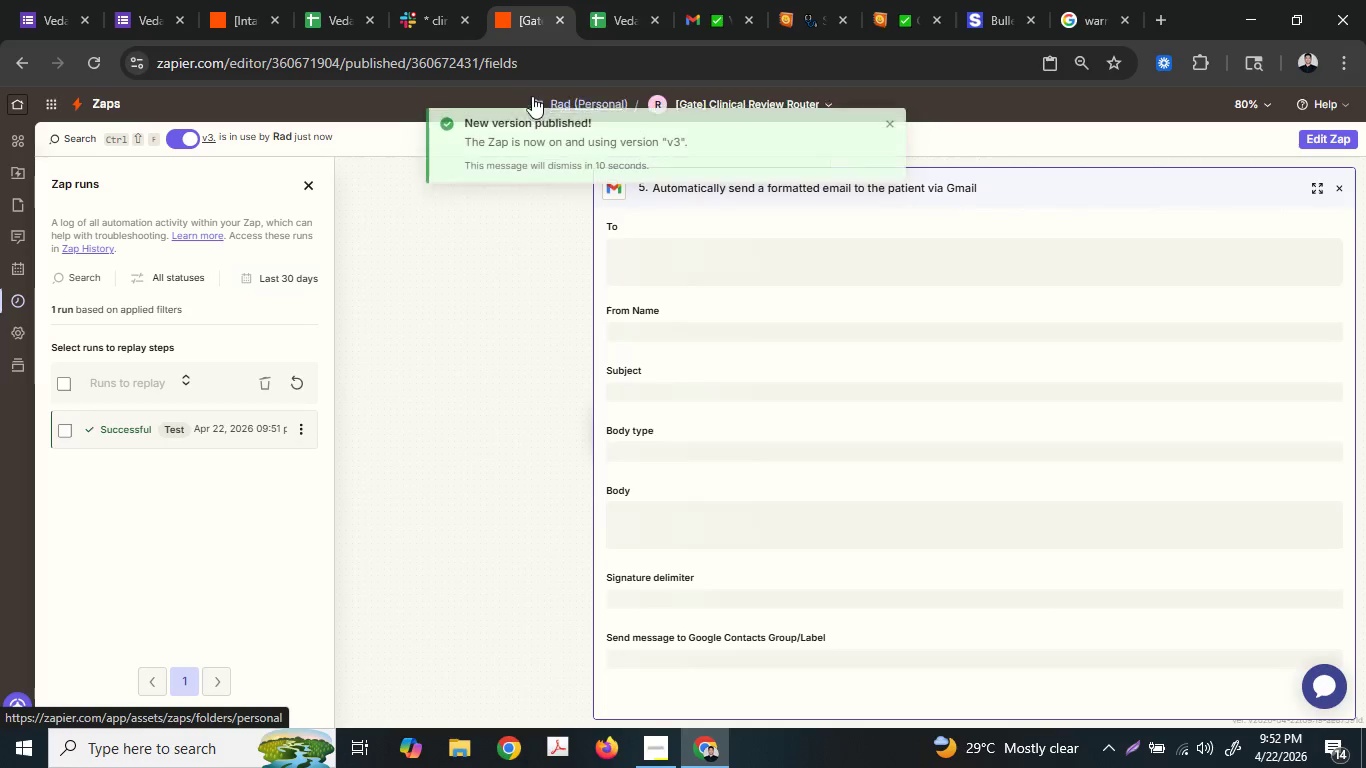 
wait(7.47)
 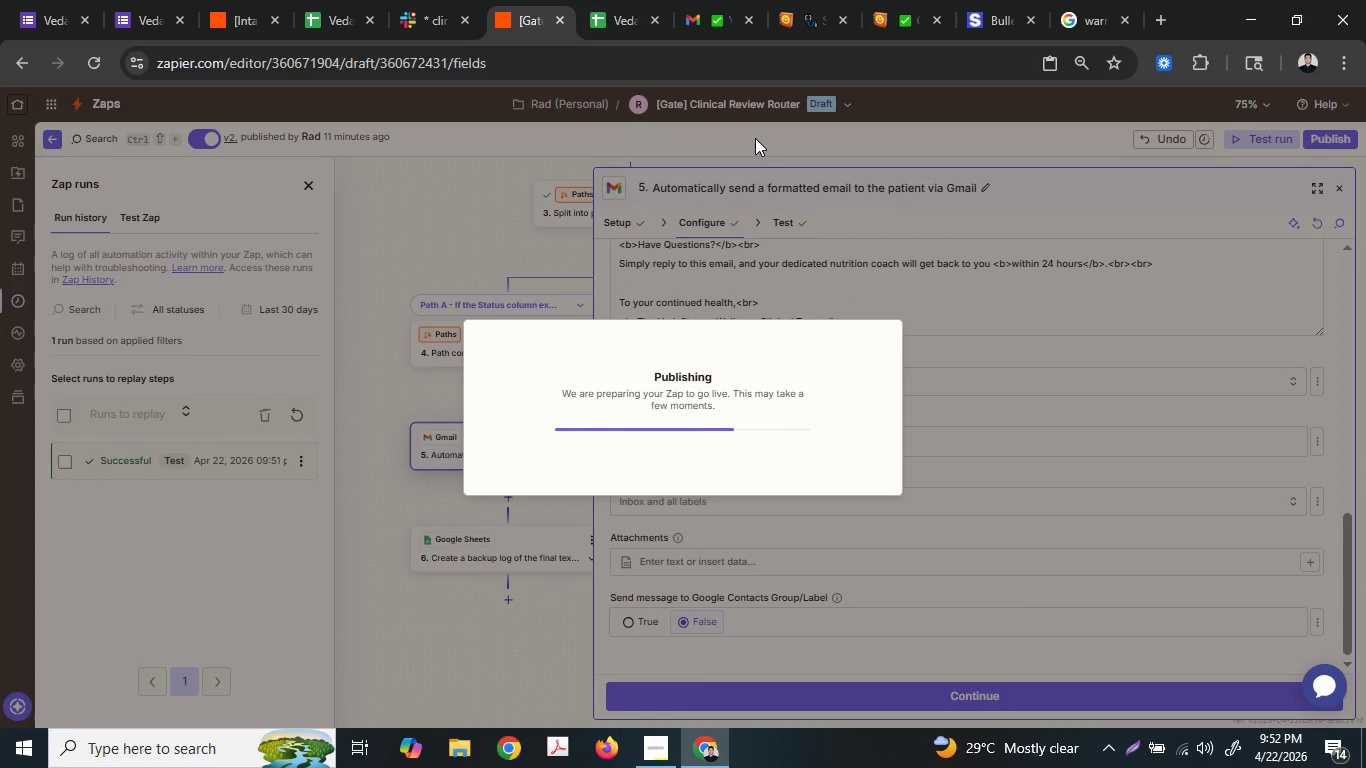 
left_click([358, 0])
 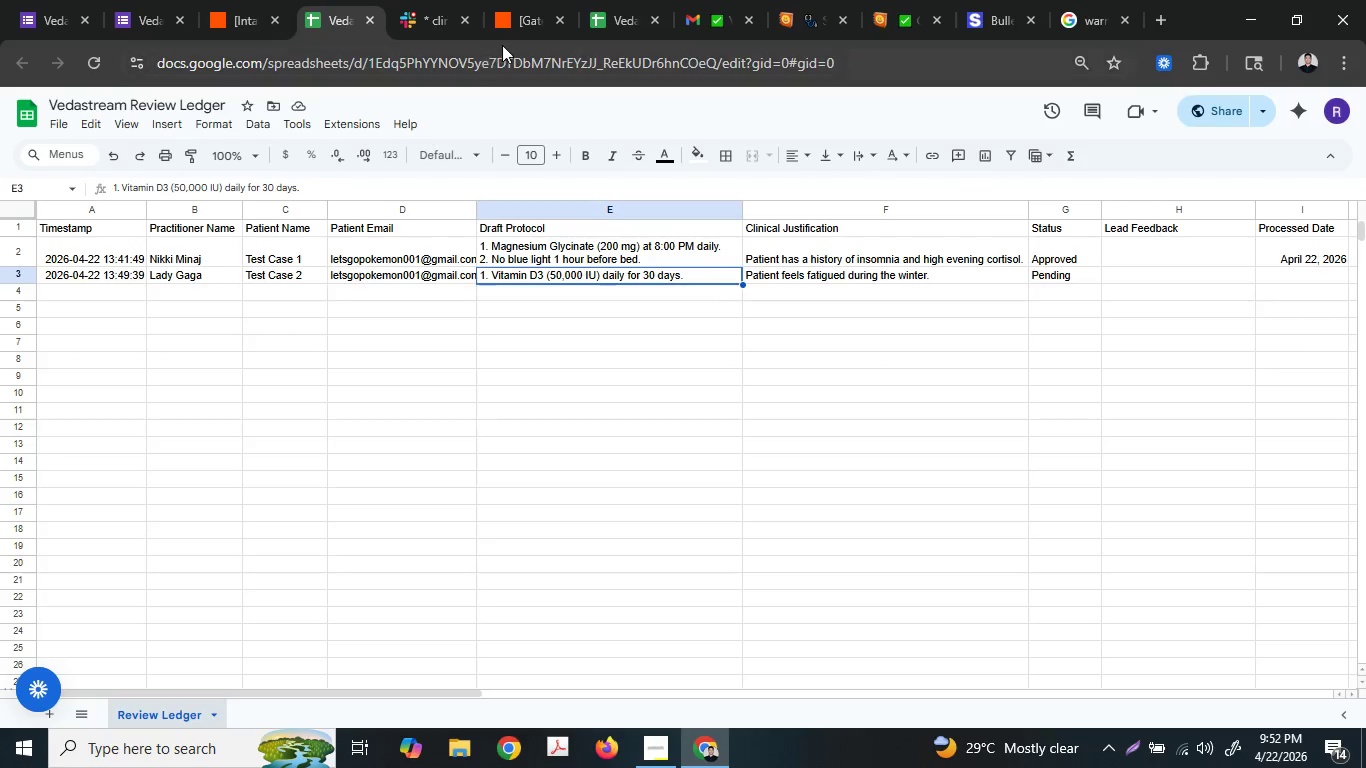 
left_click([637, 0])
 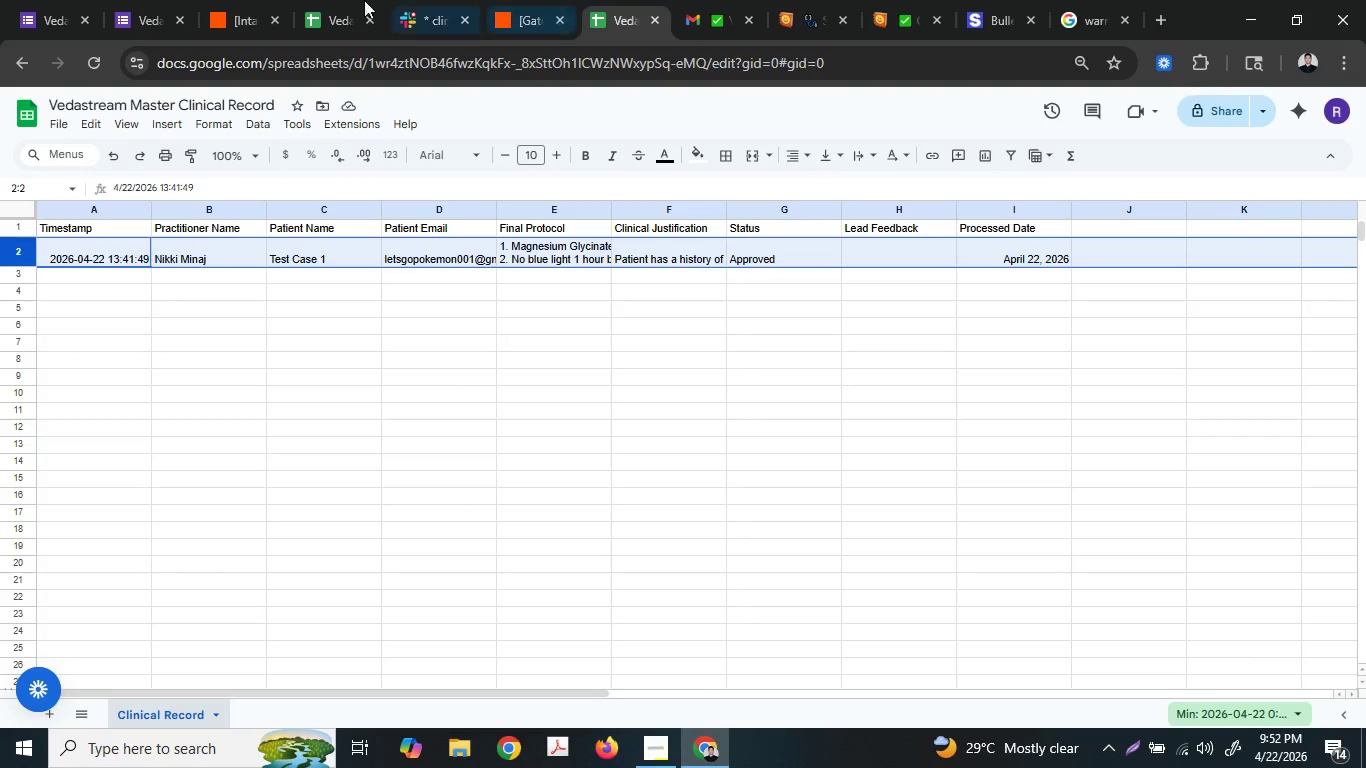 
left_click([315, 0])
 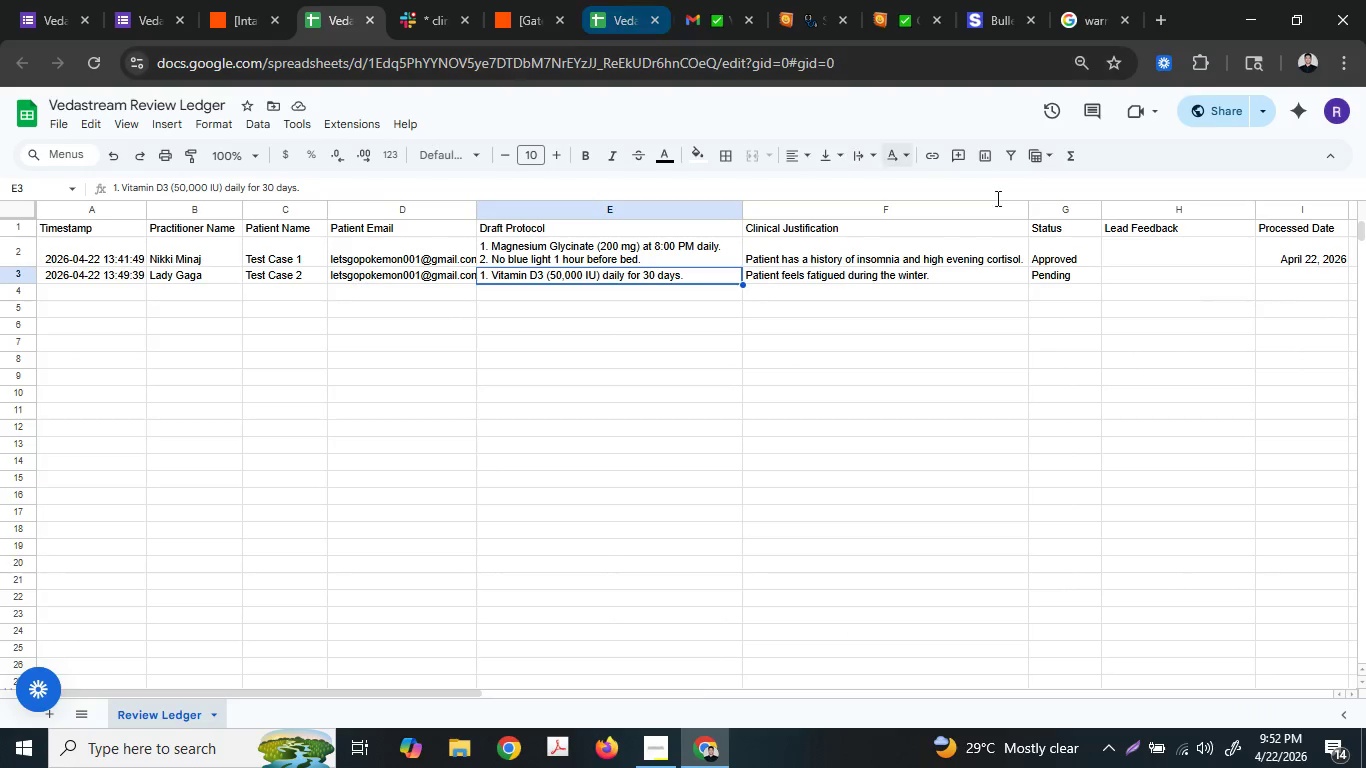 
left_click([1122, 271])
 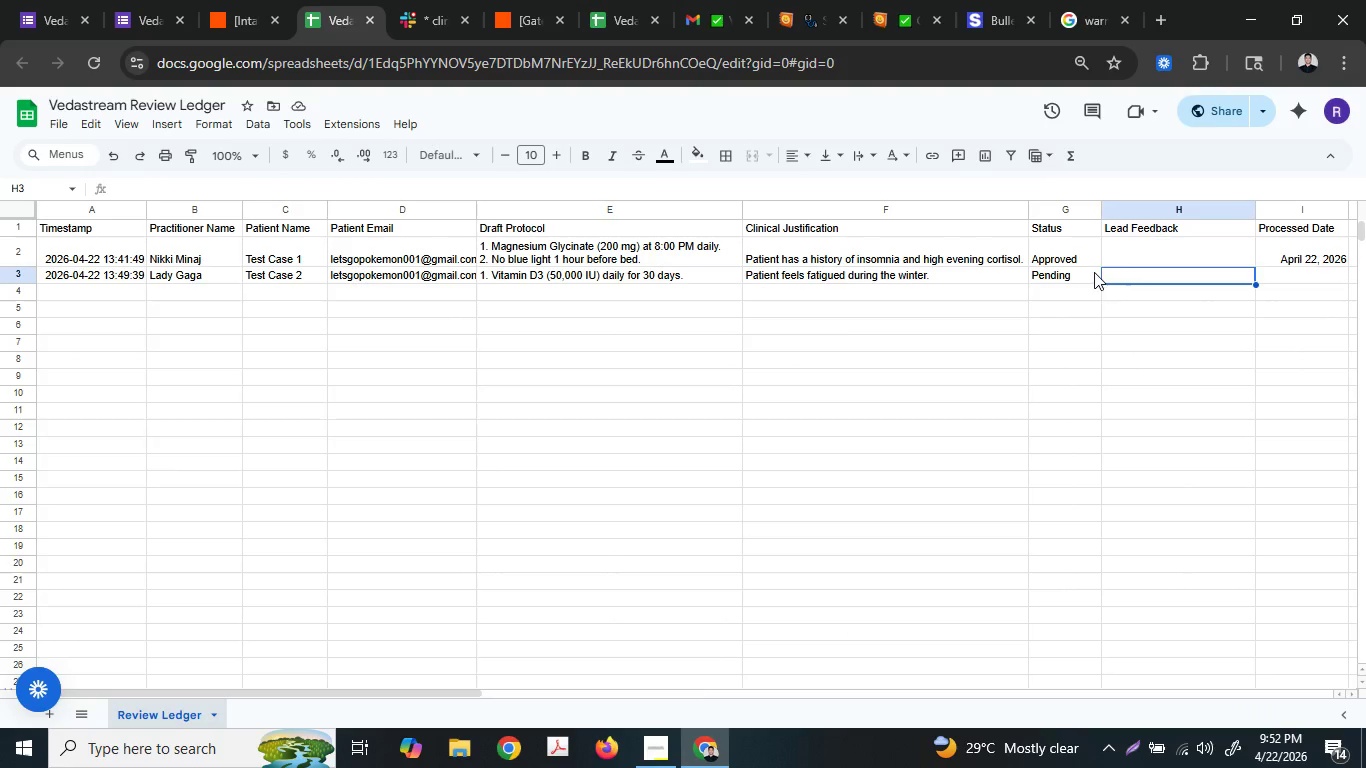 
left_click([1072, 274])
 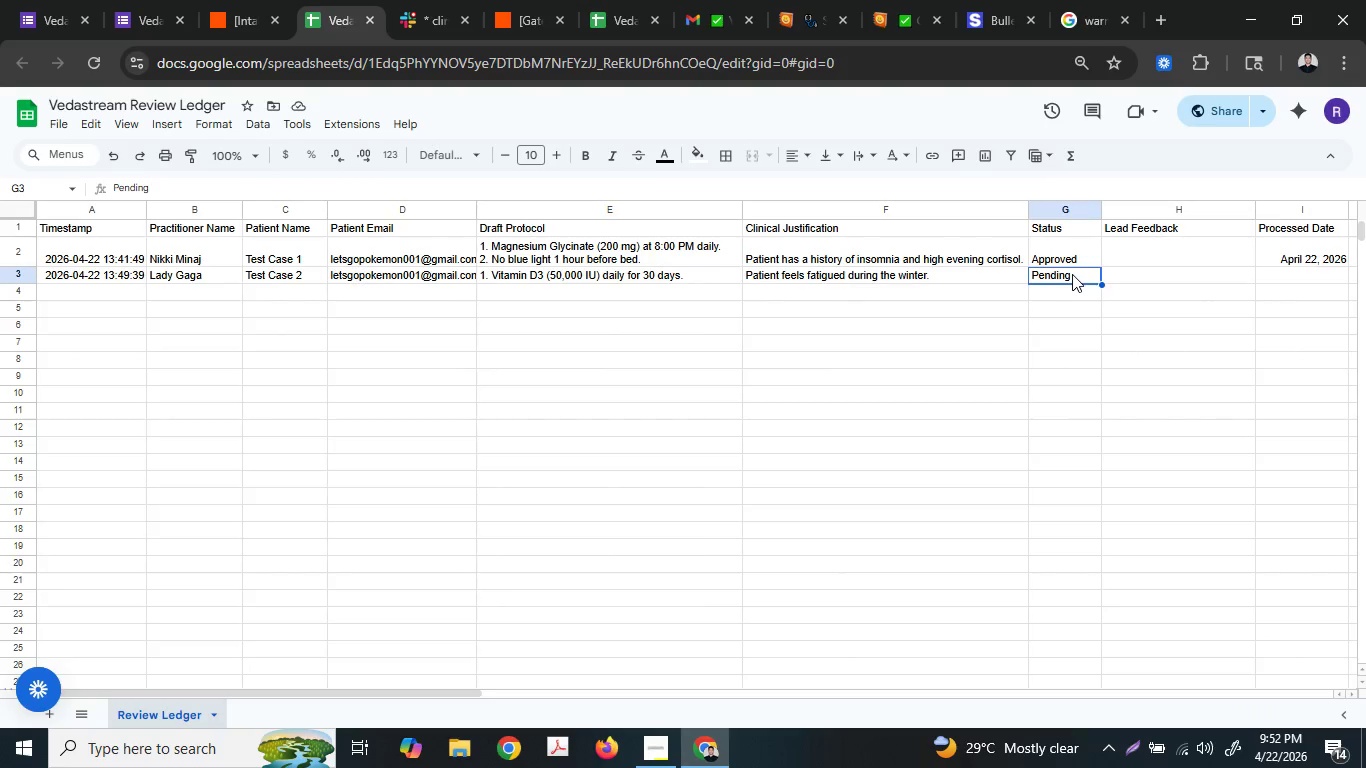 
left_click([1131, 275])
 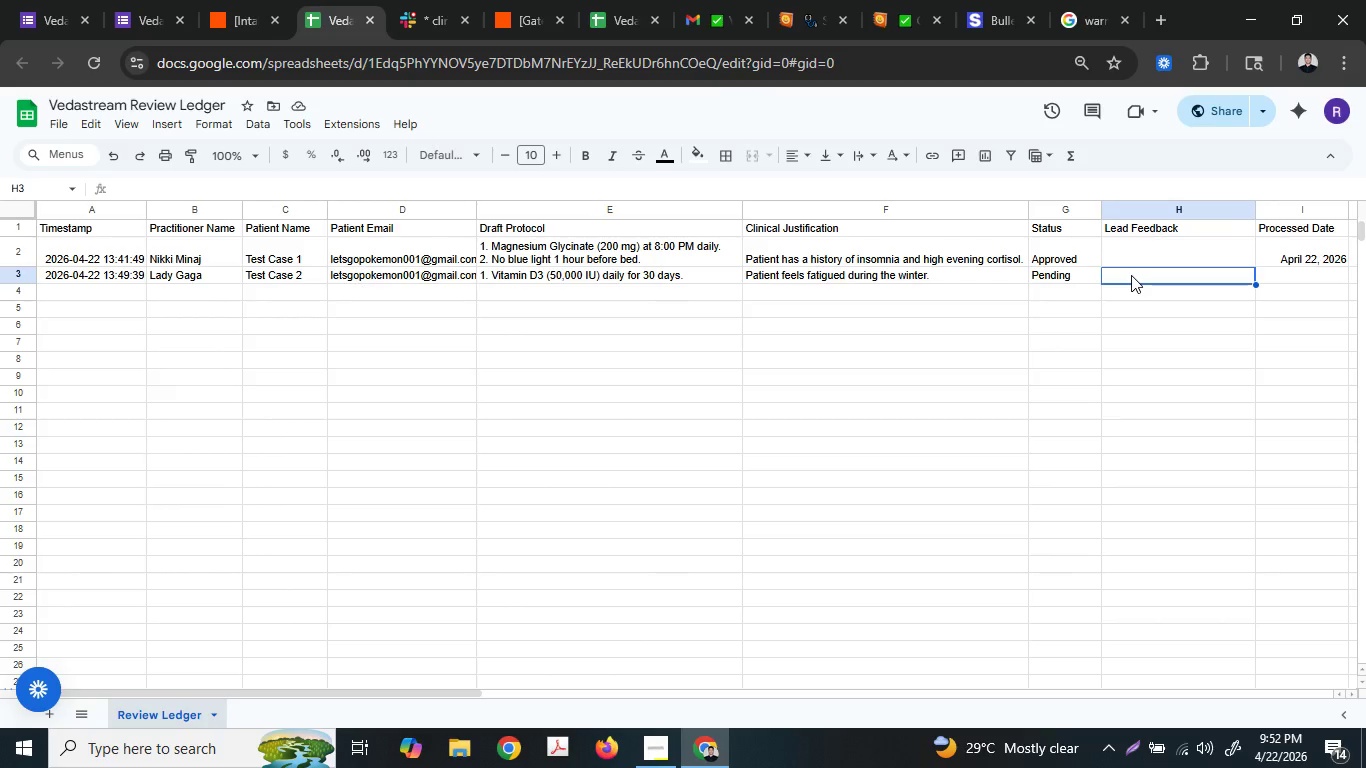 
type(Dosage )
 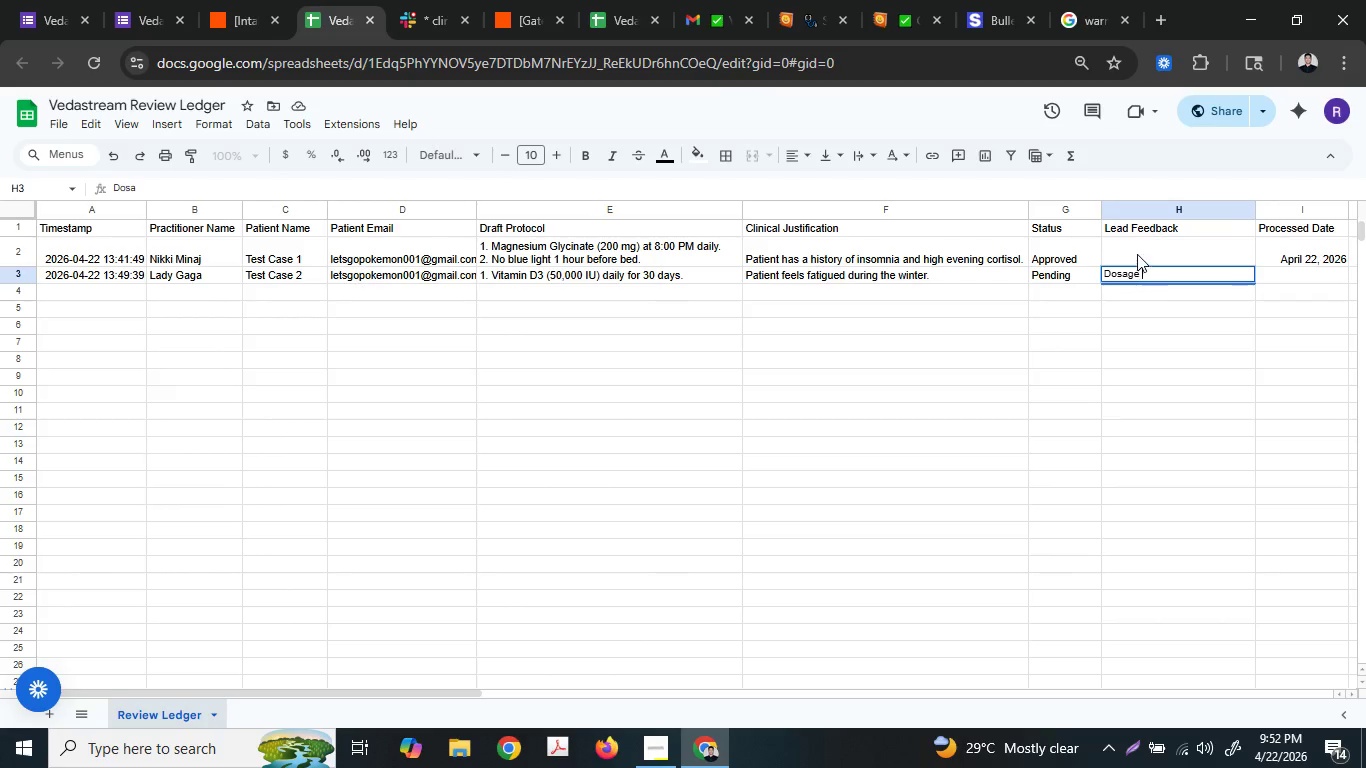 
type(it)
key(Backspace)
type(st oo )
key(Backspace)
key(Backspace)
key(Backspace)
key(Backspace)
key(Backspace)
type( too high for dailu ,e)
key(Backspace)
key(Backspace)
key(Backspace)
key(Backspace)
type(y )
 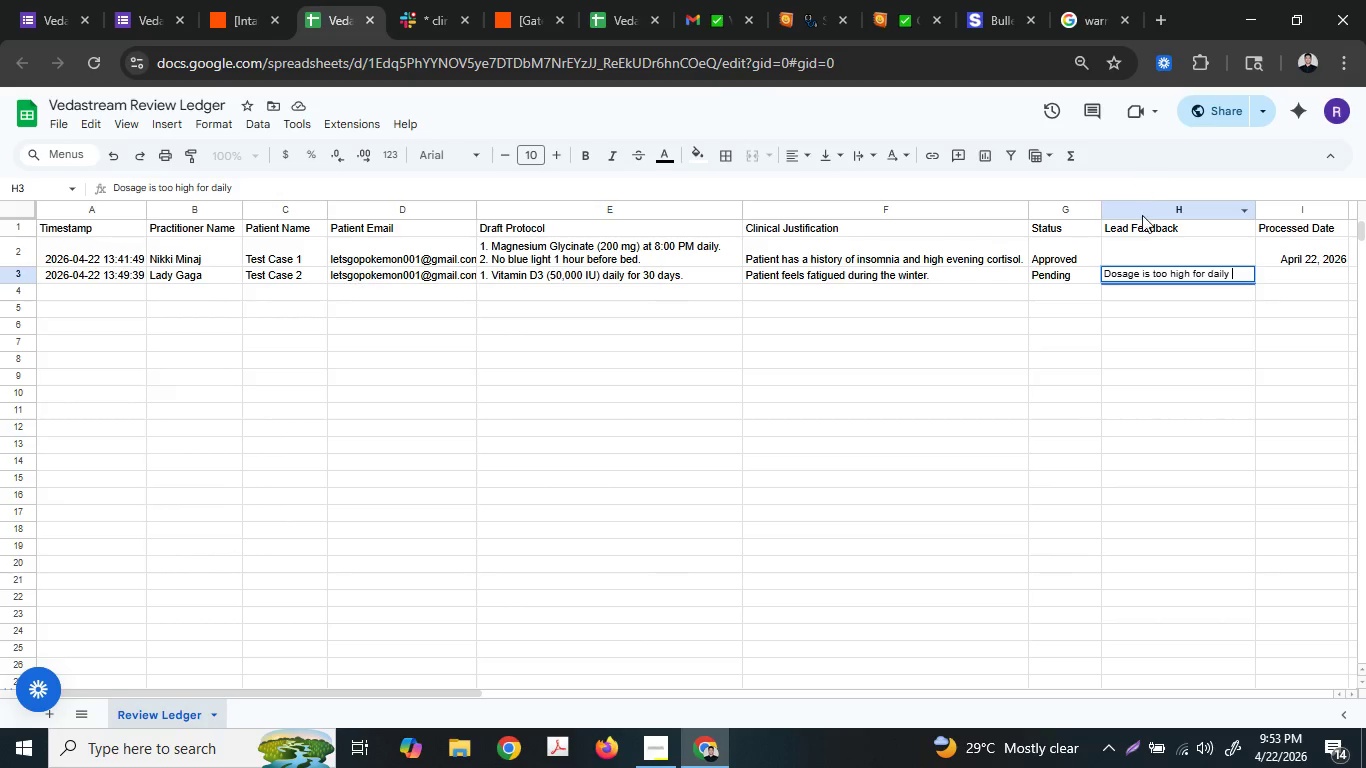 
type(e)
key(Backspace)
type(maintenance.)
 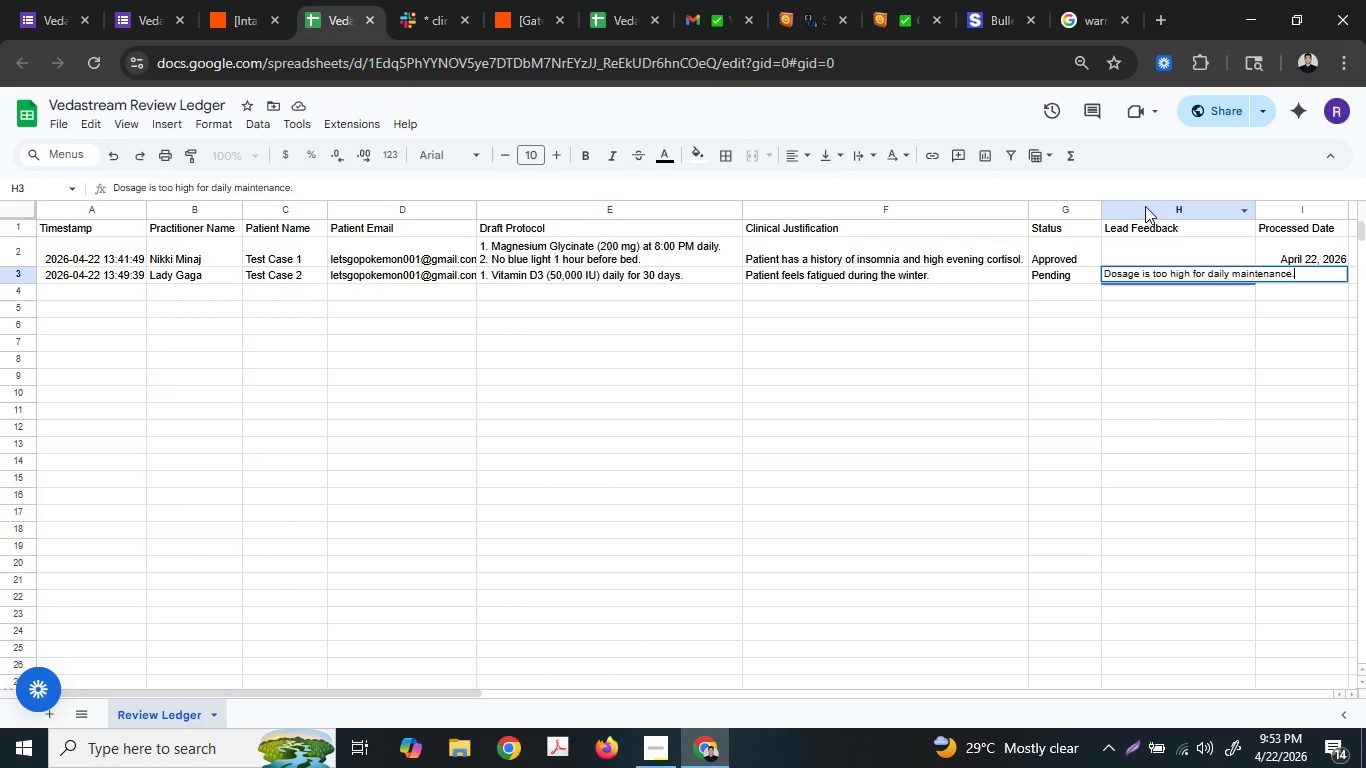 
key(Shift+Enter)
 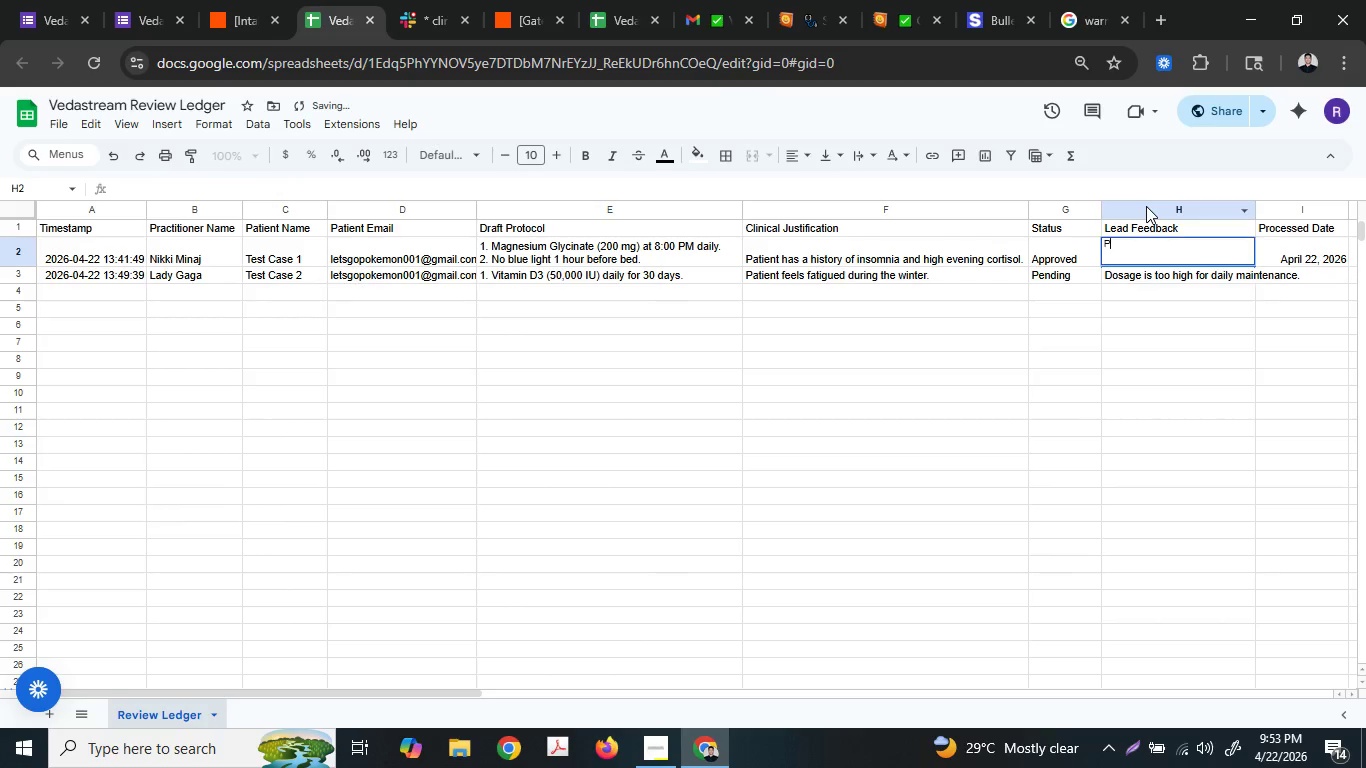 
key(Shift+P)
 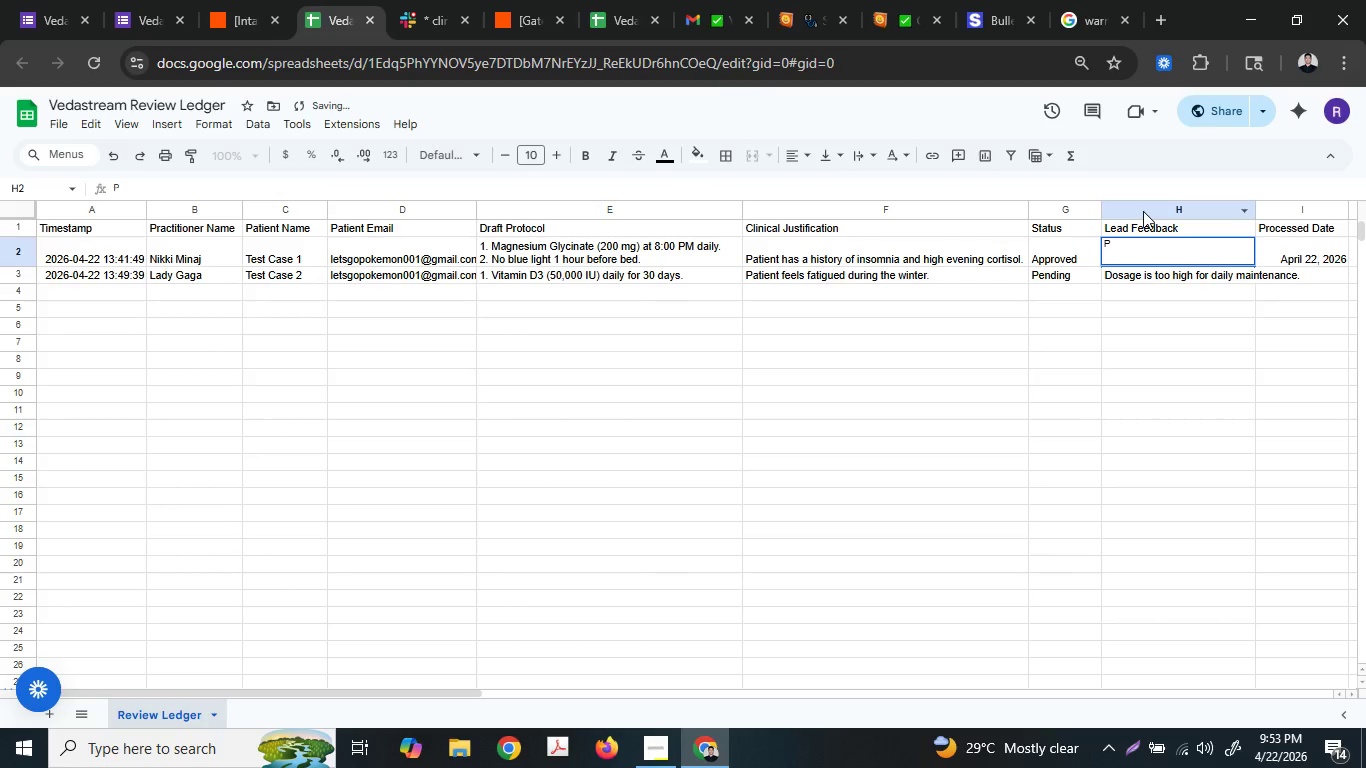 
key(Escape)
 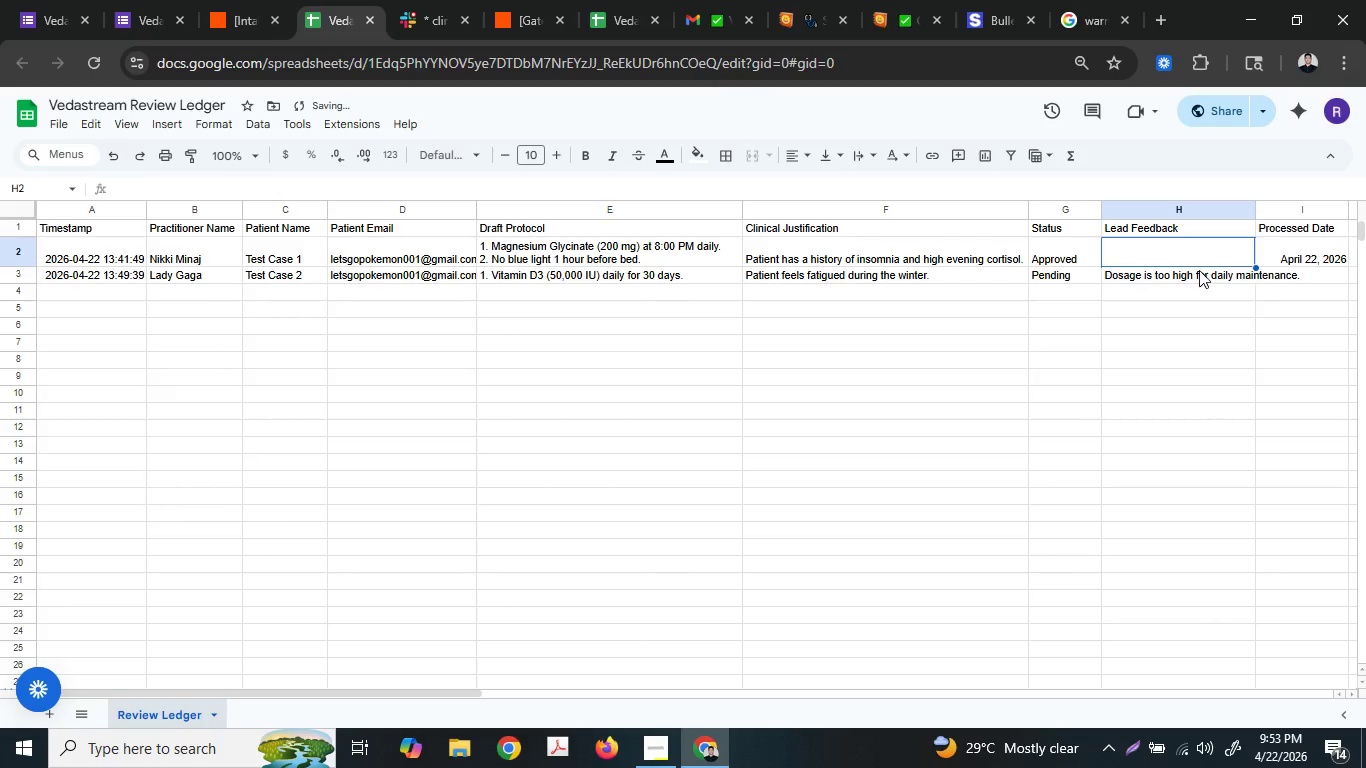 
double_click([1199, 269])
 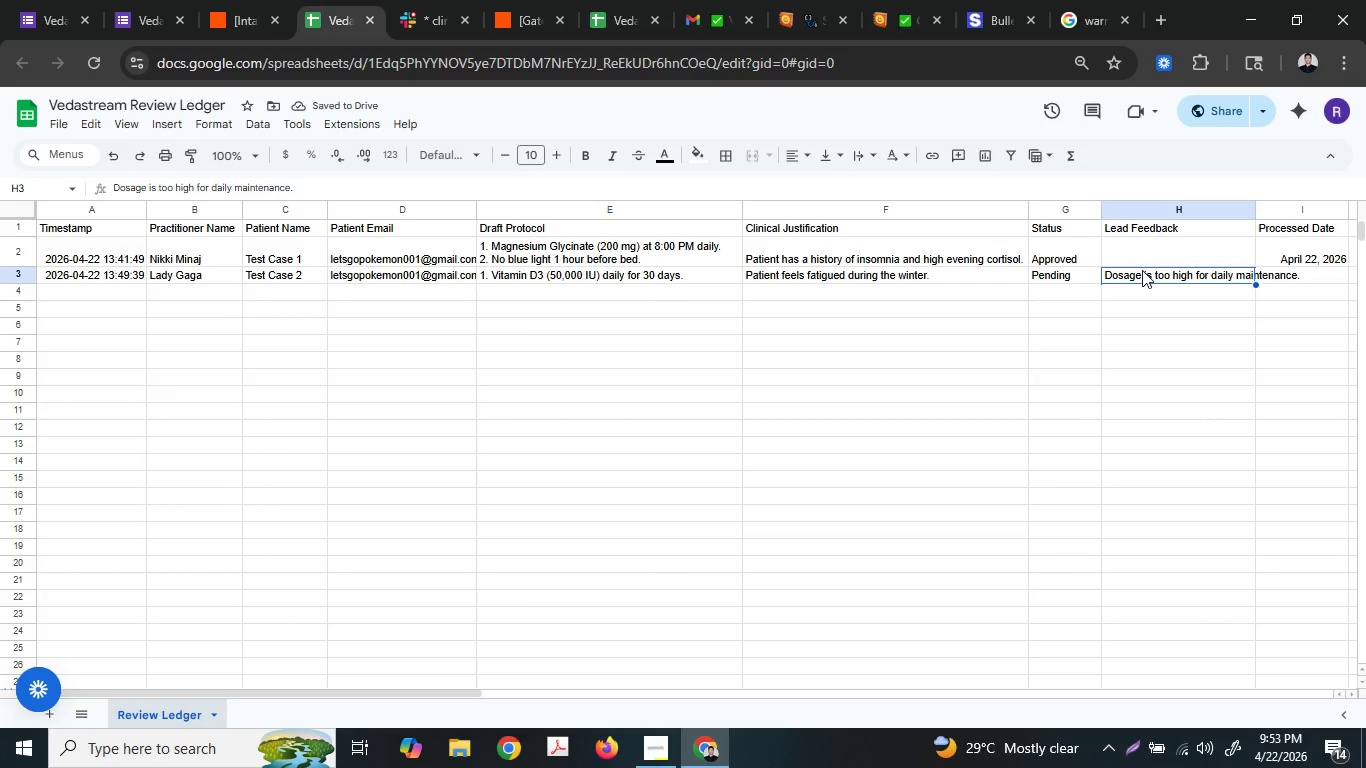 
double_click([1142, 270])
 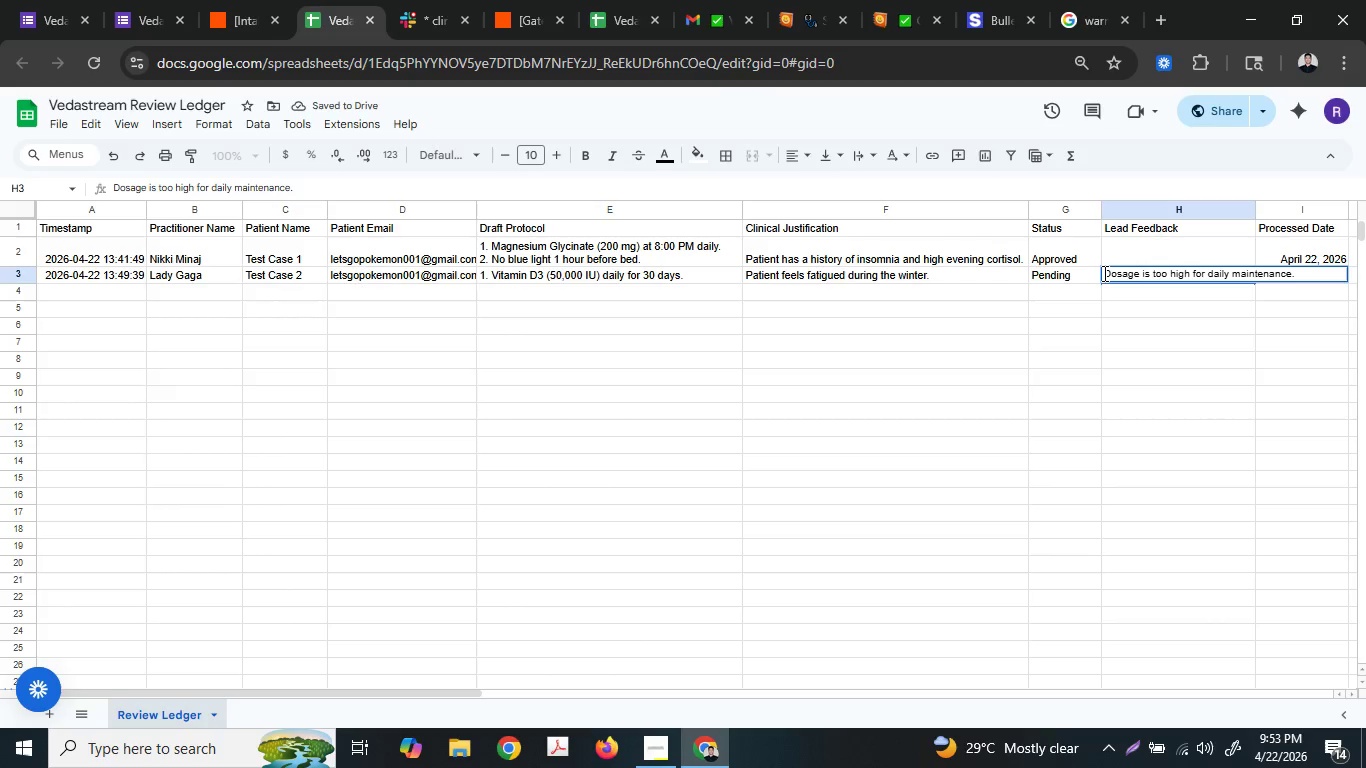 
left_click([1103, 273])
 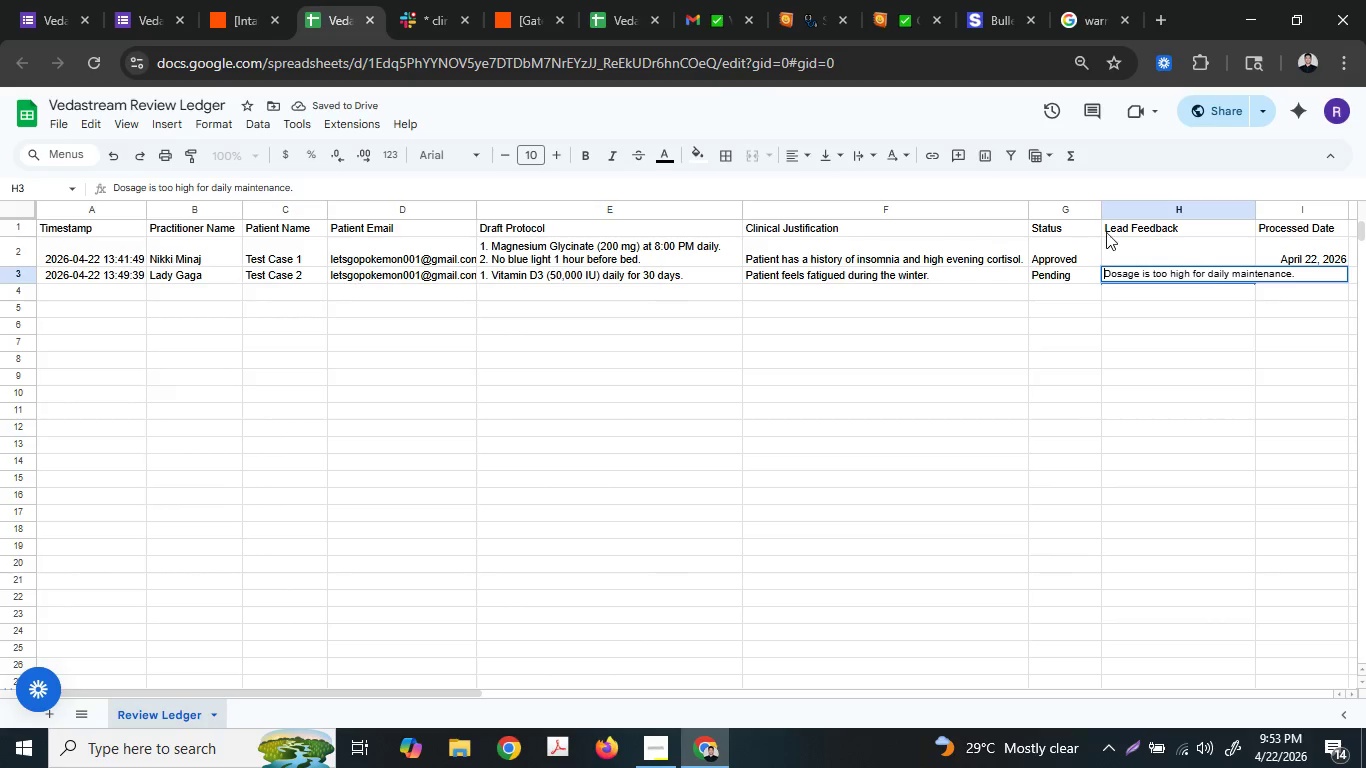 
key(1)
 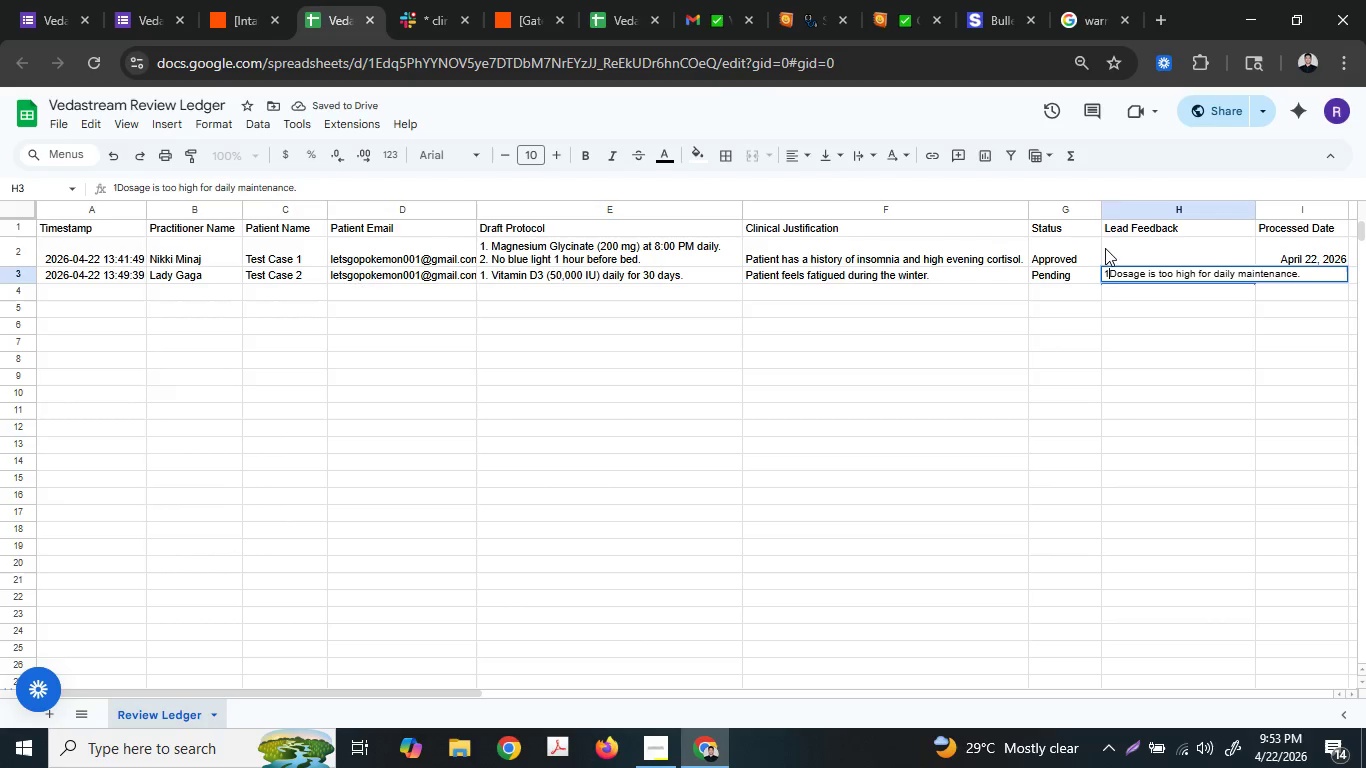 
key(Period)
 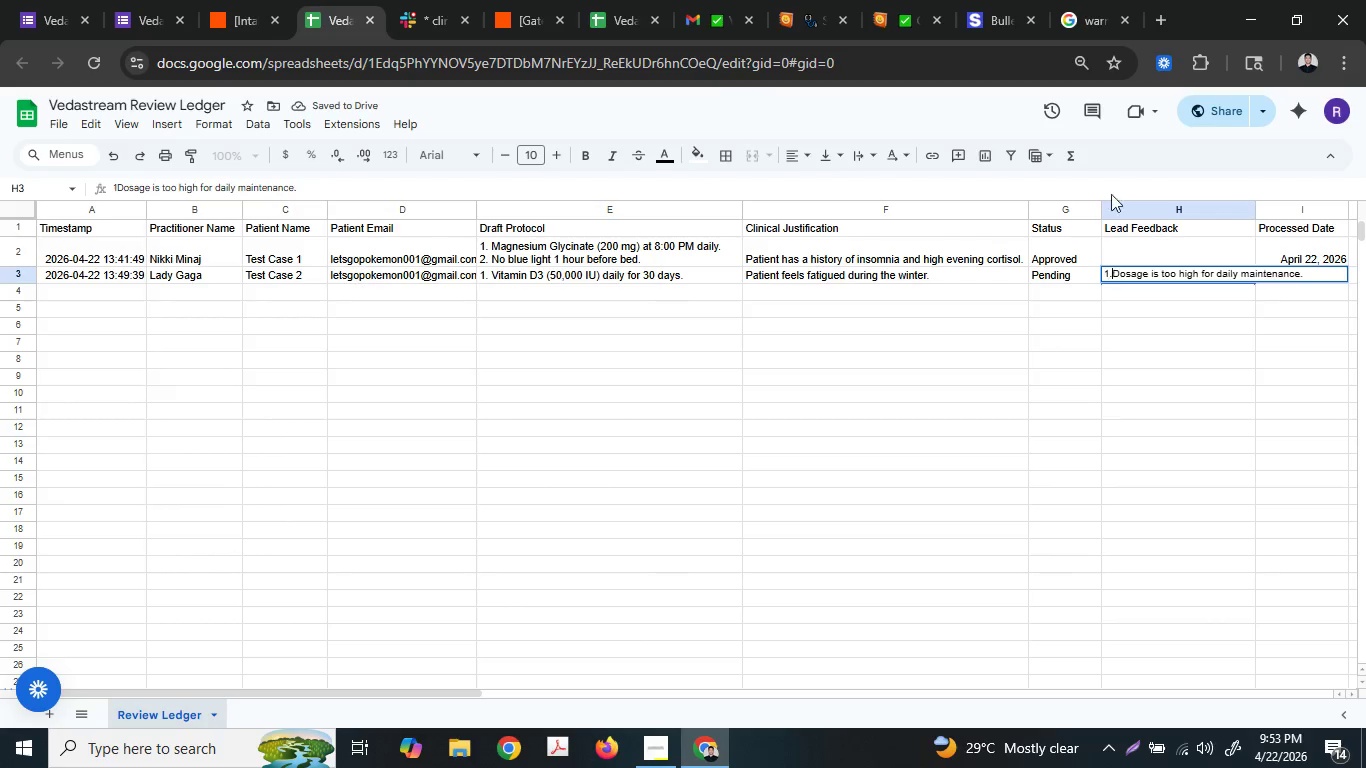 
key(Space)
 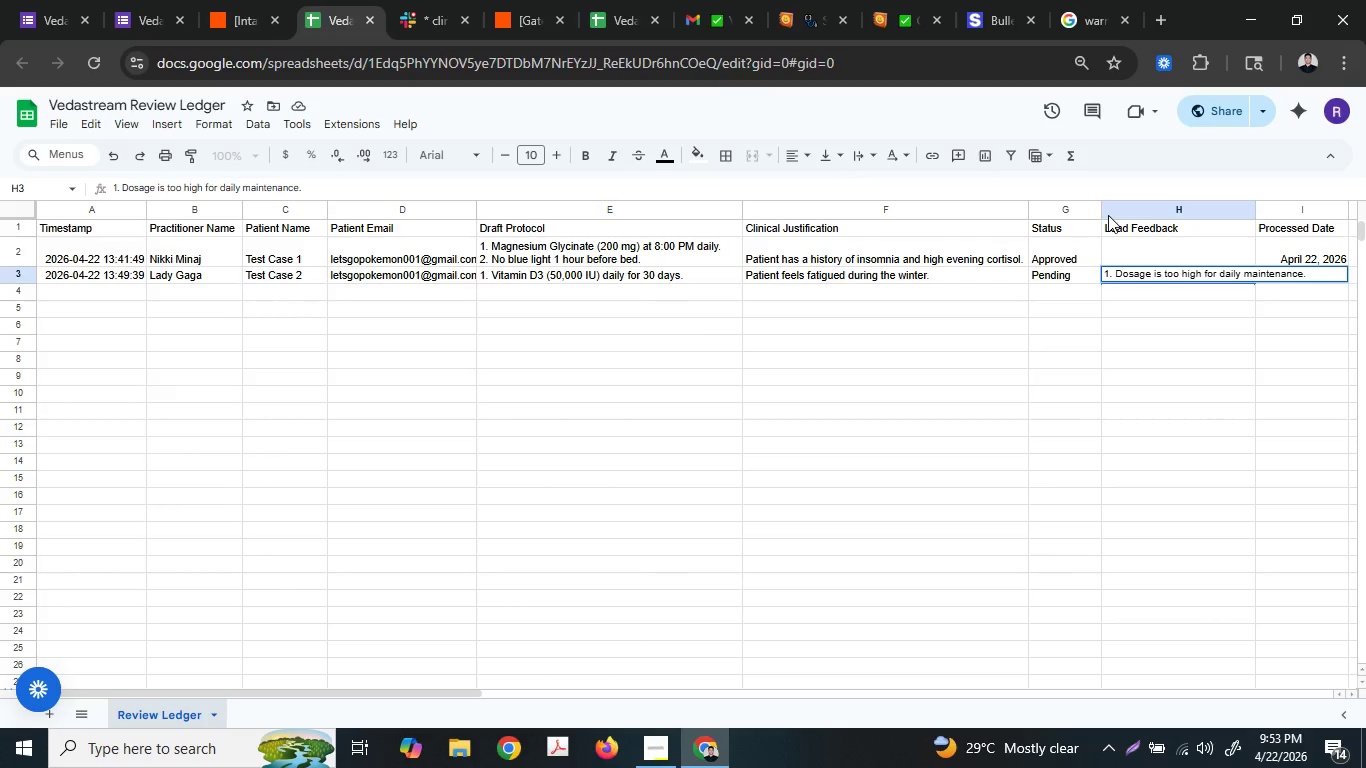 
key(Alt+ArrowDown)
 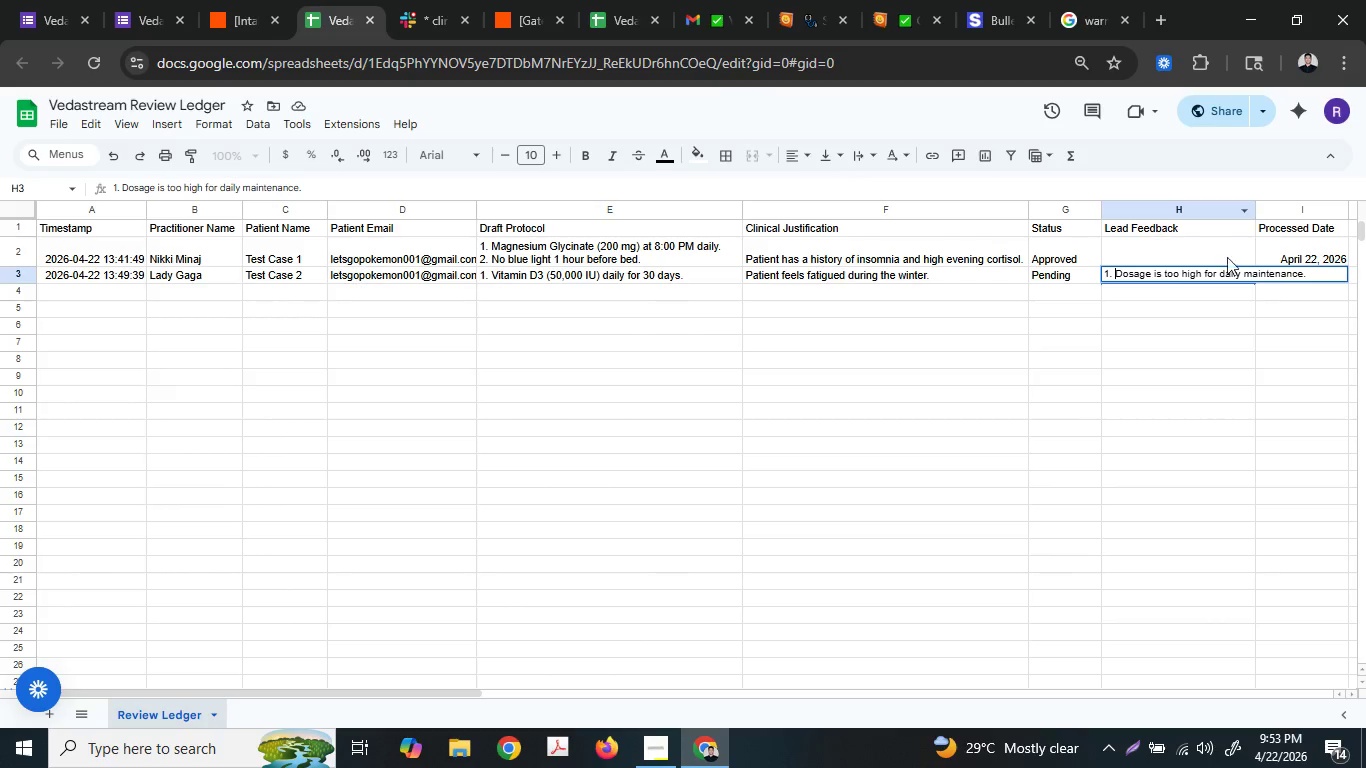 
left_click([1310, 275])
 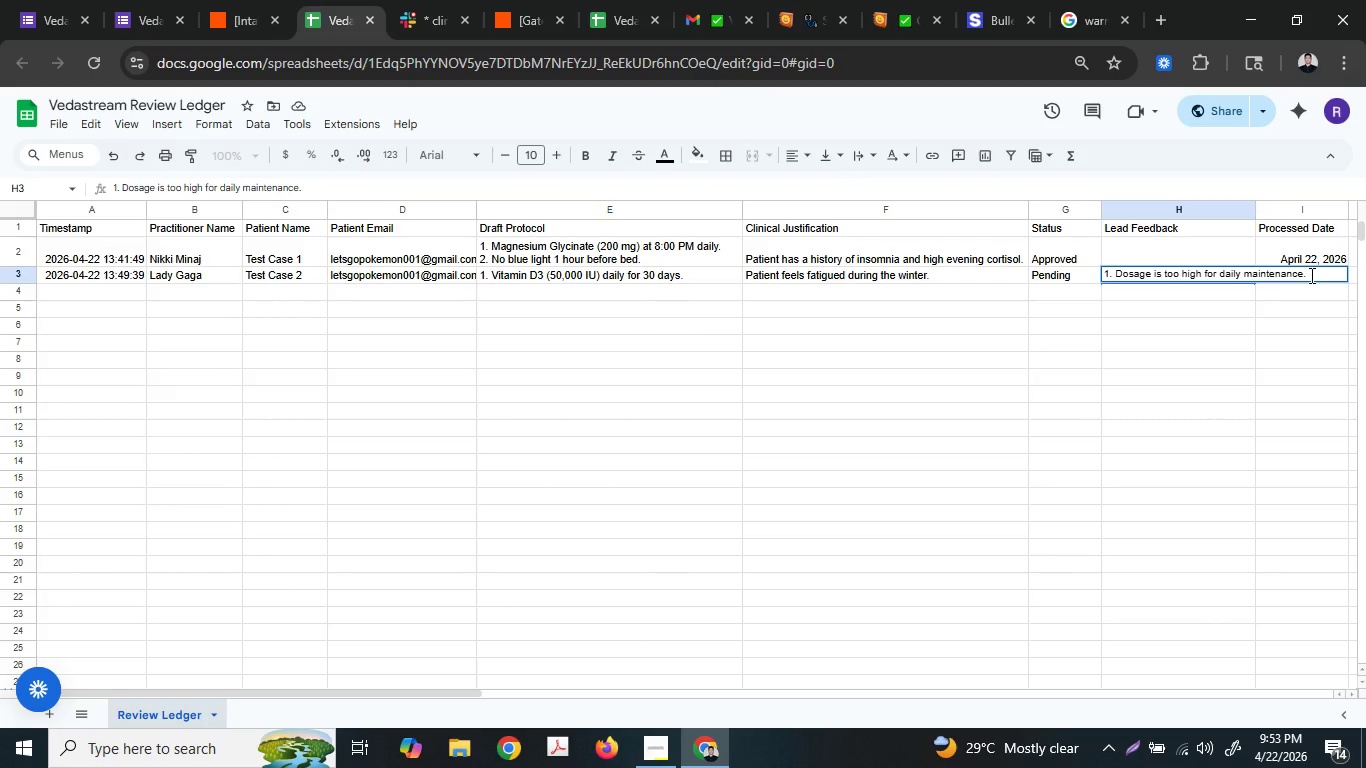 
key(Alt+Enter)
 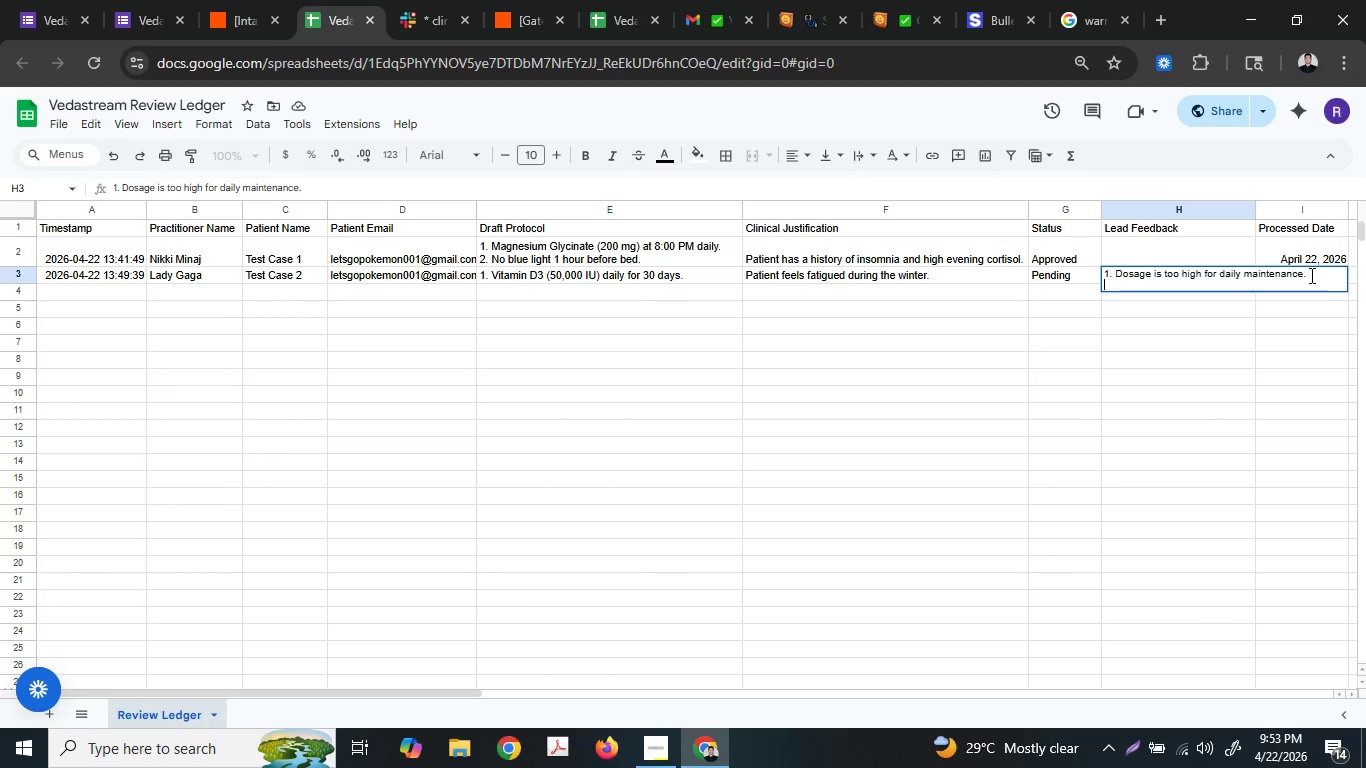 
key(2)
 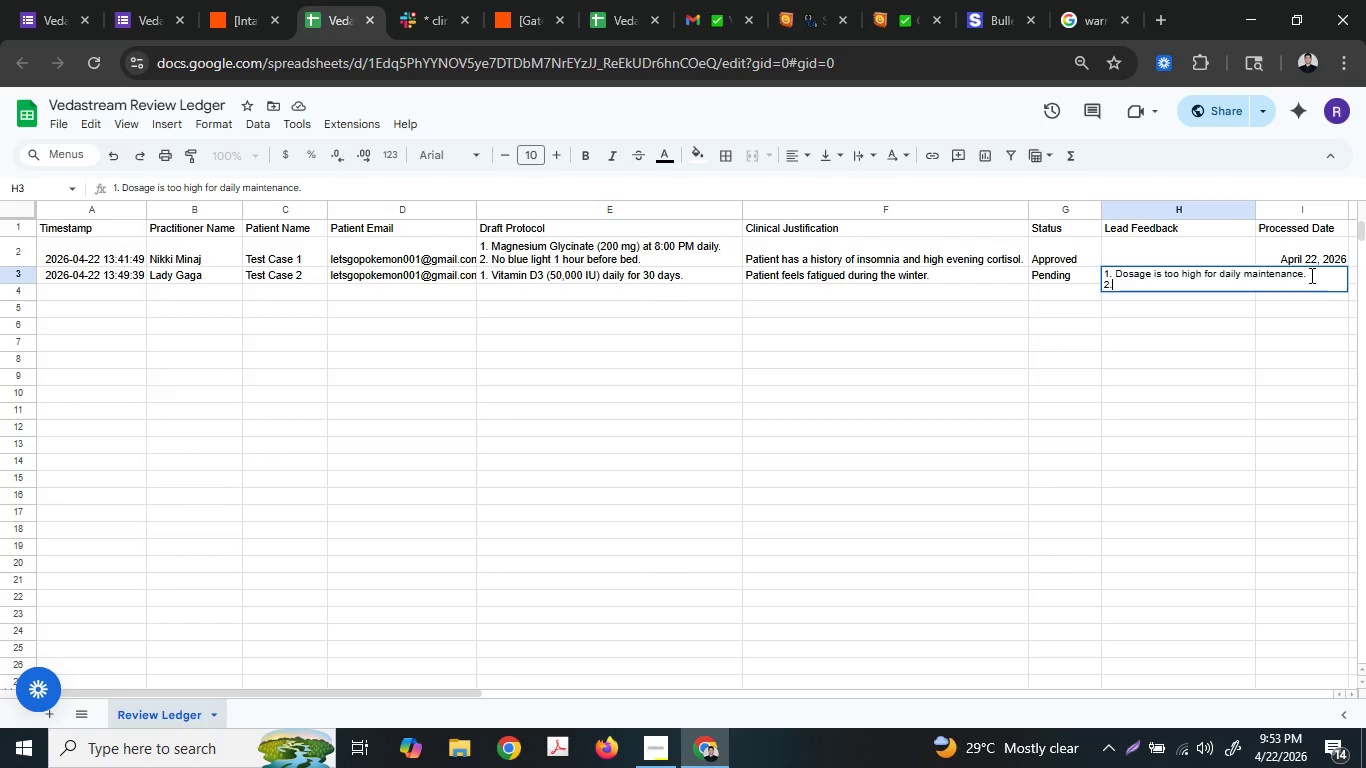 
key(Period)
 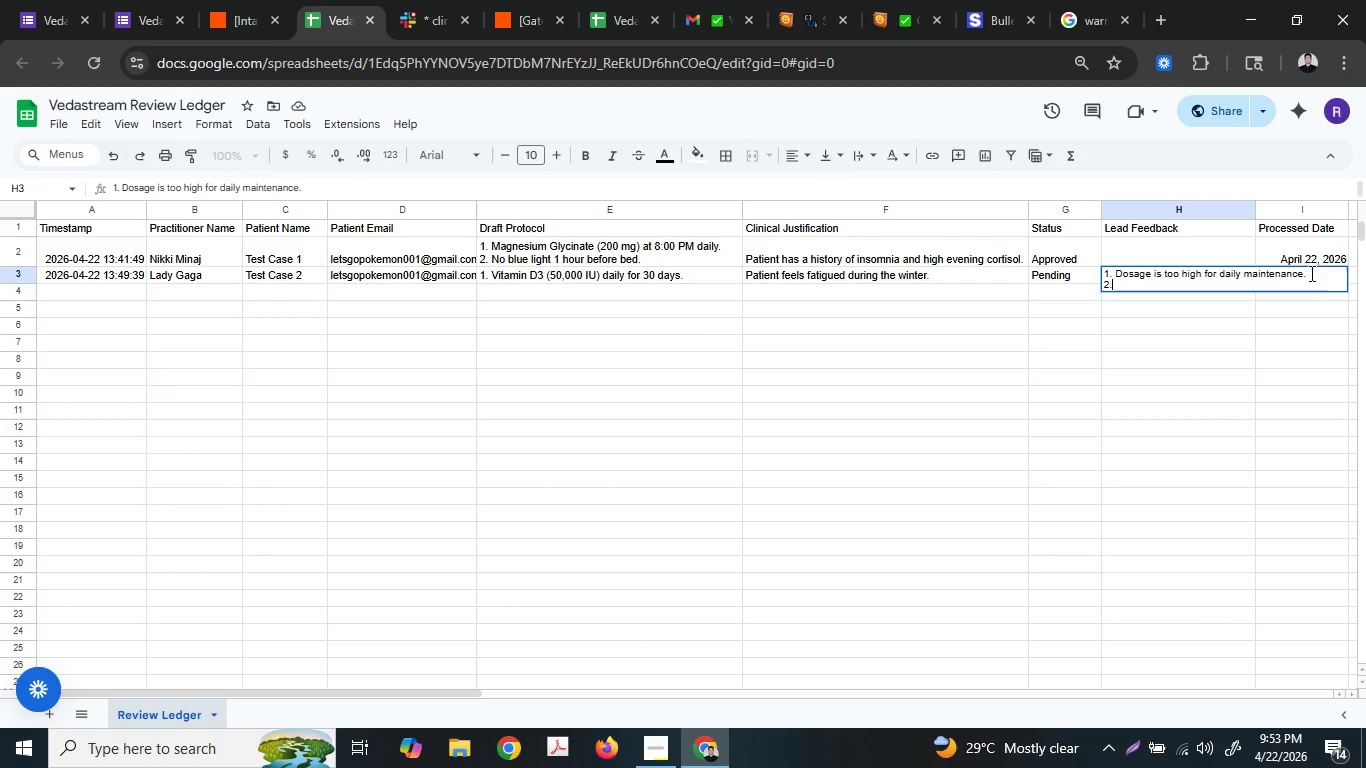 
key(Space)
 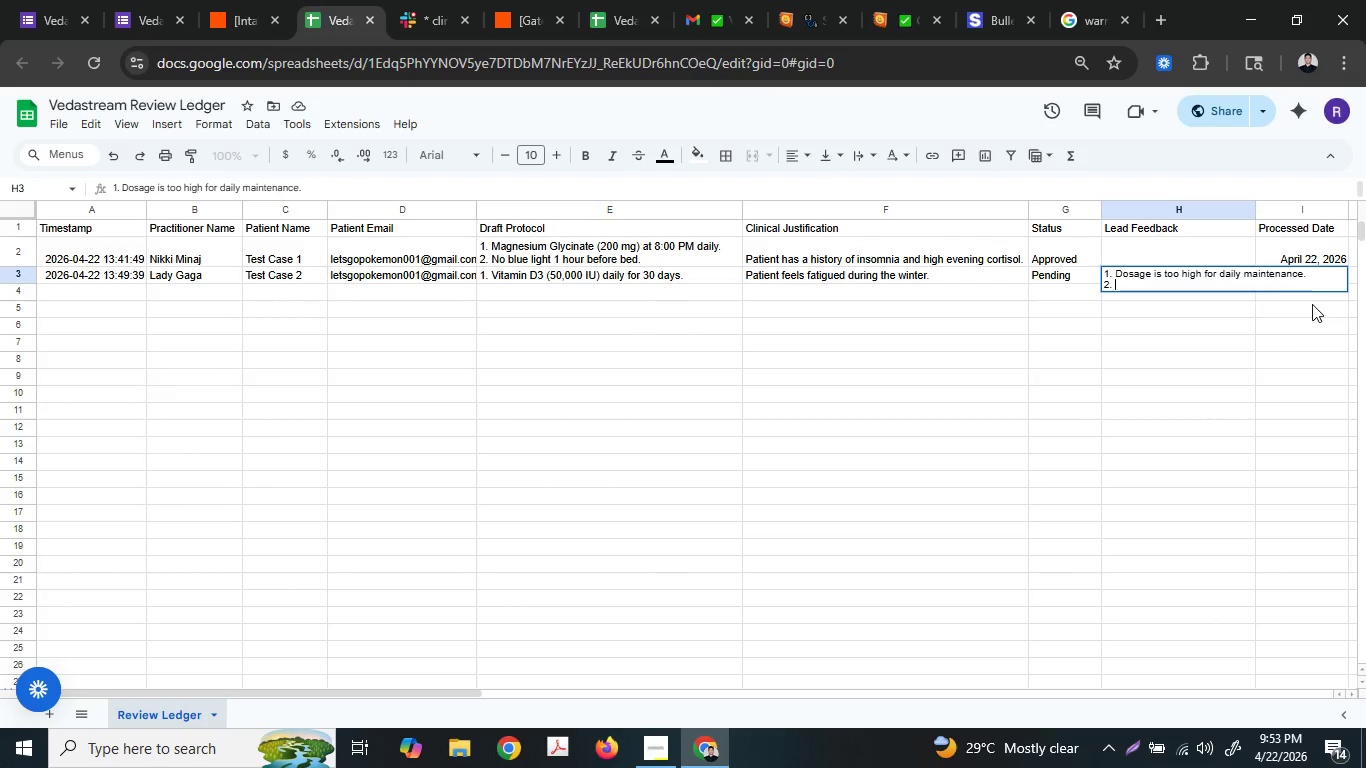 
type(Please)
 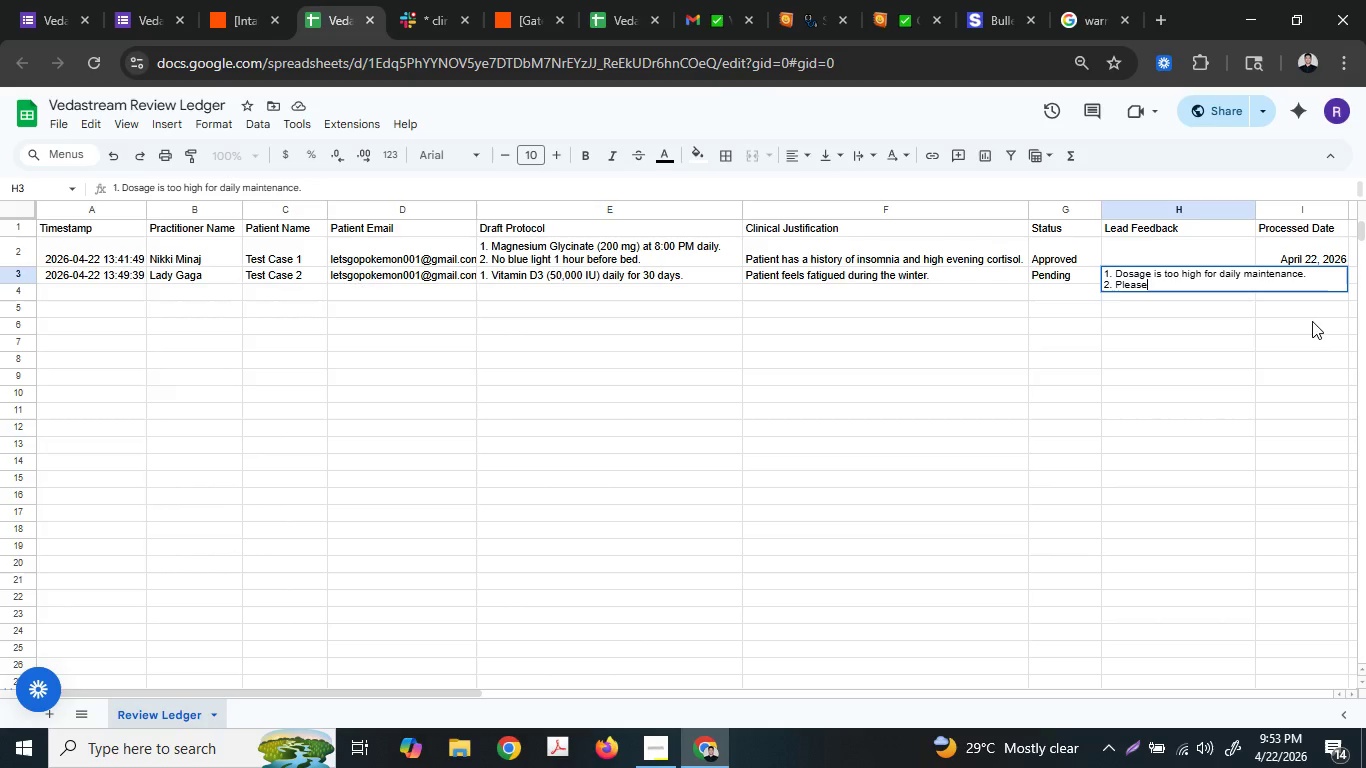 
type( reduce )
 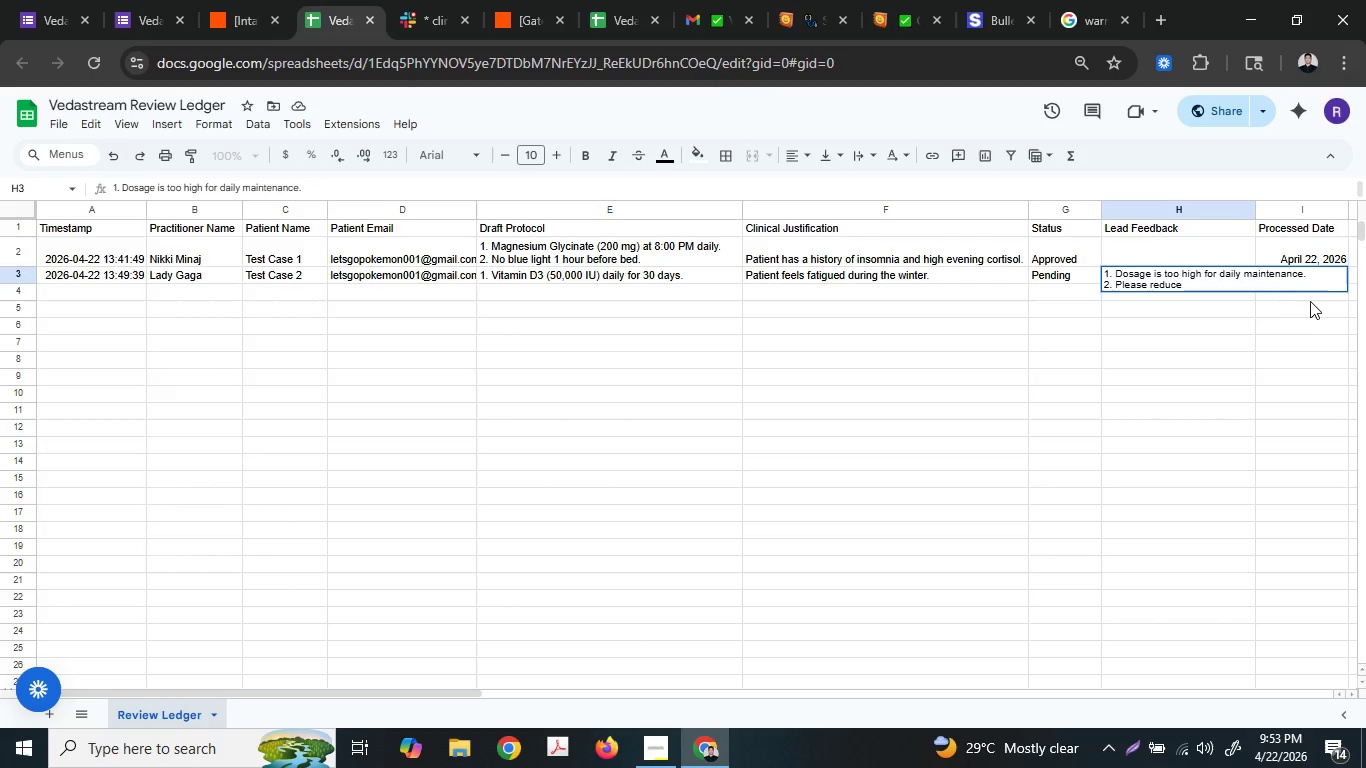 
type(to 5,000 IU o)
 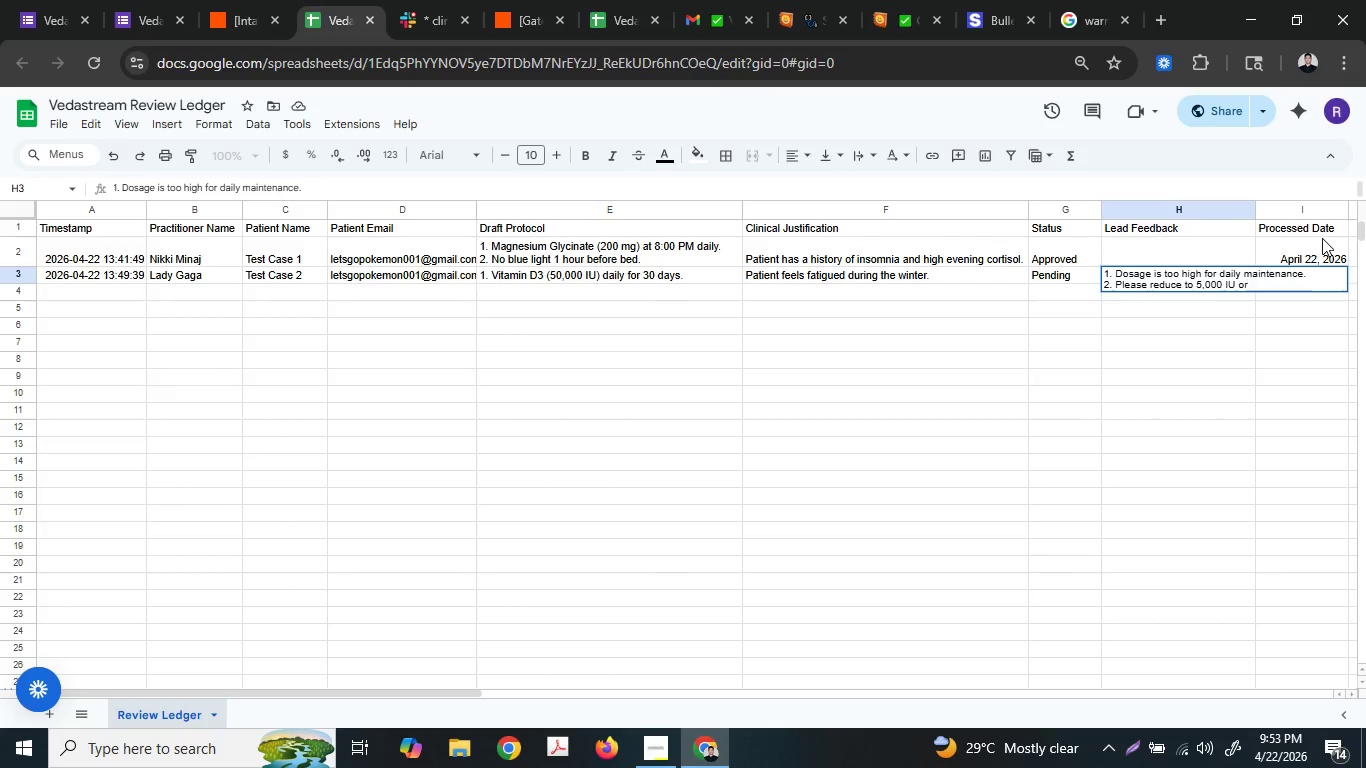 
 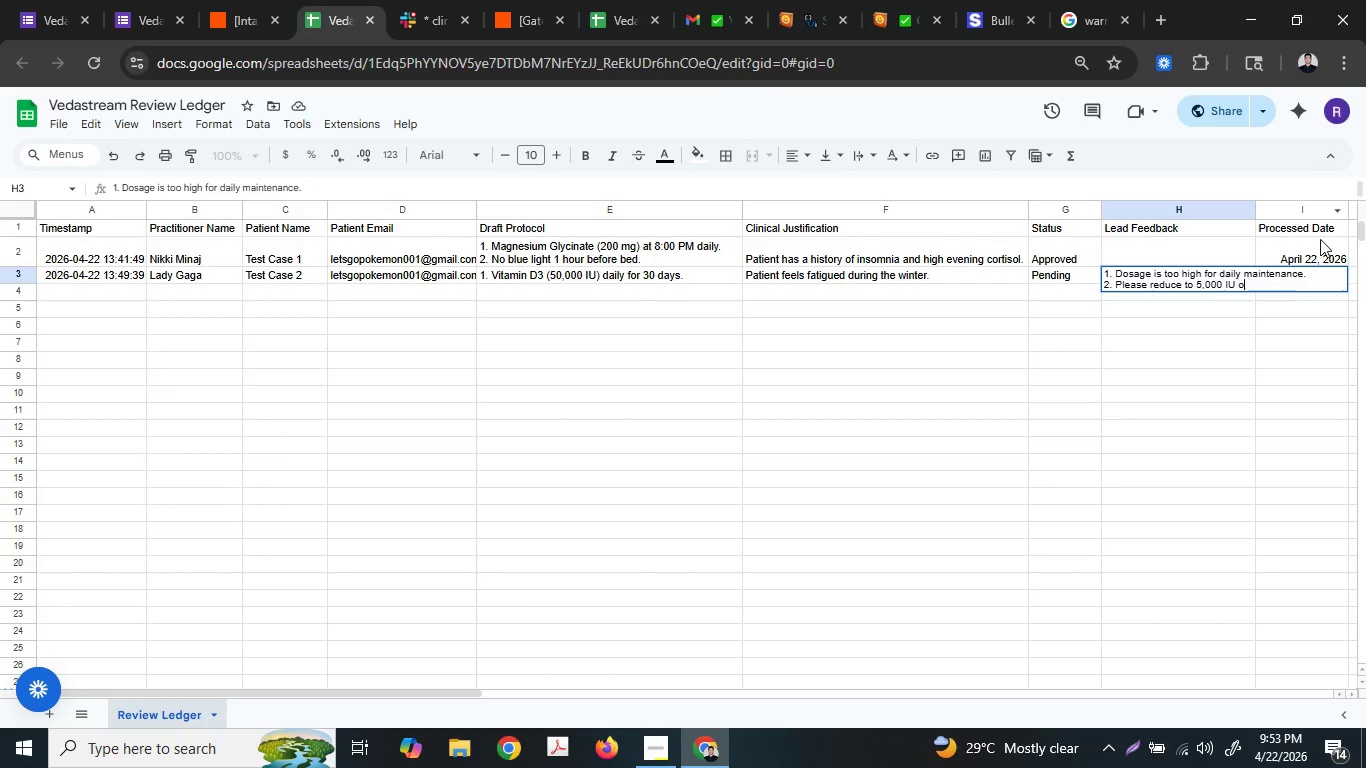 
type(r atta)
 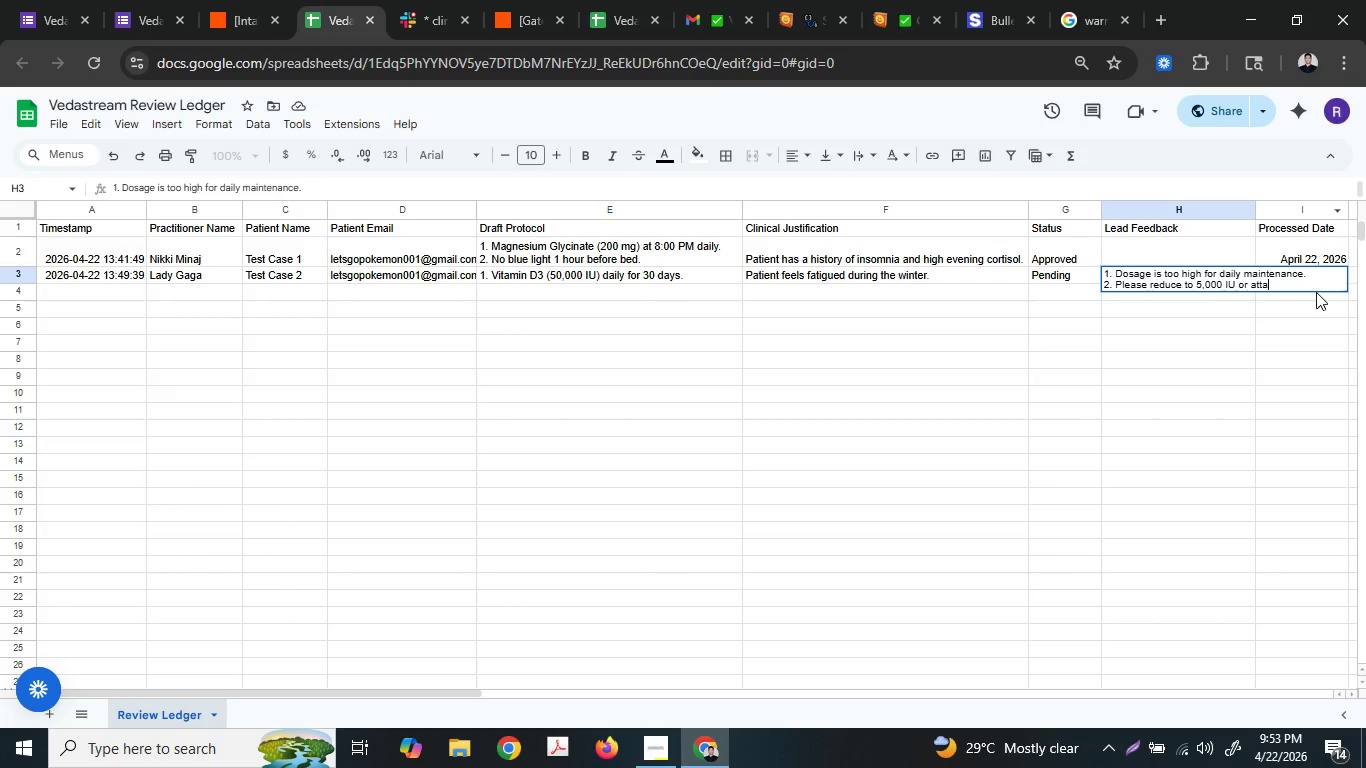 
type(ch re)
 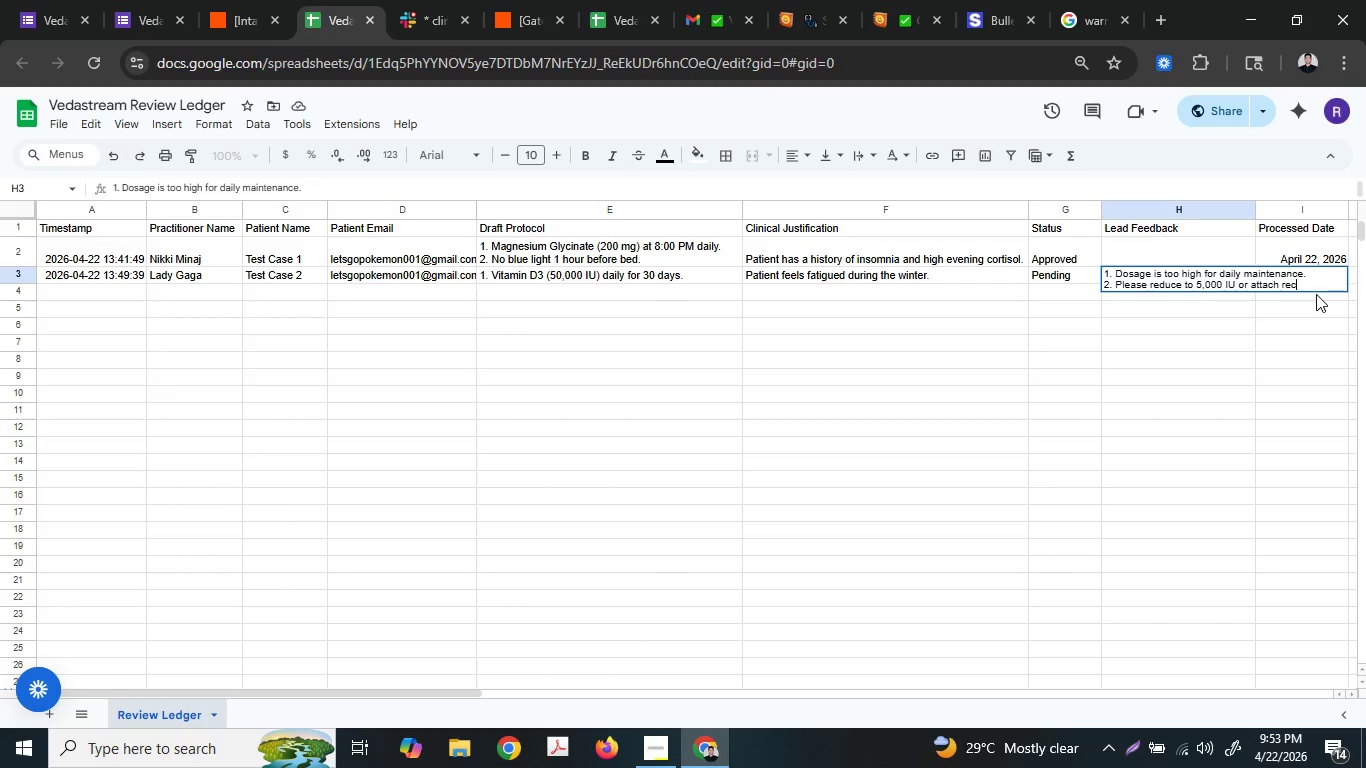 
type(cent bloodwork re)
 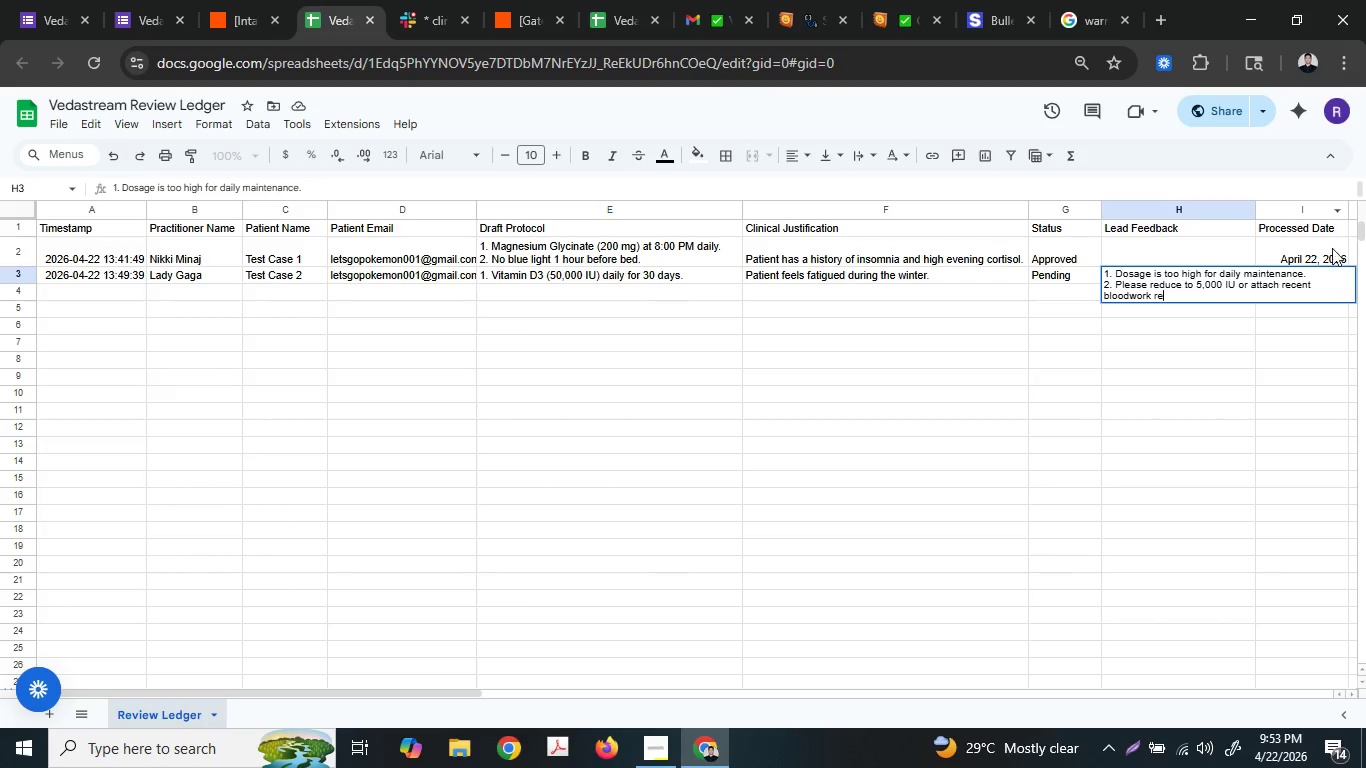 
type(sults.)
 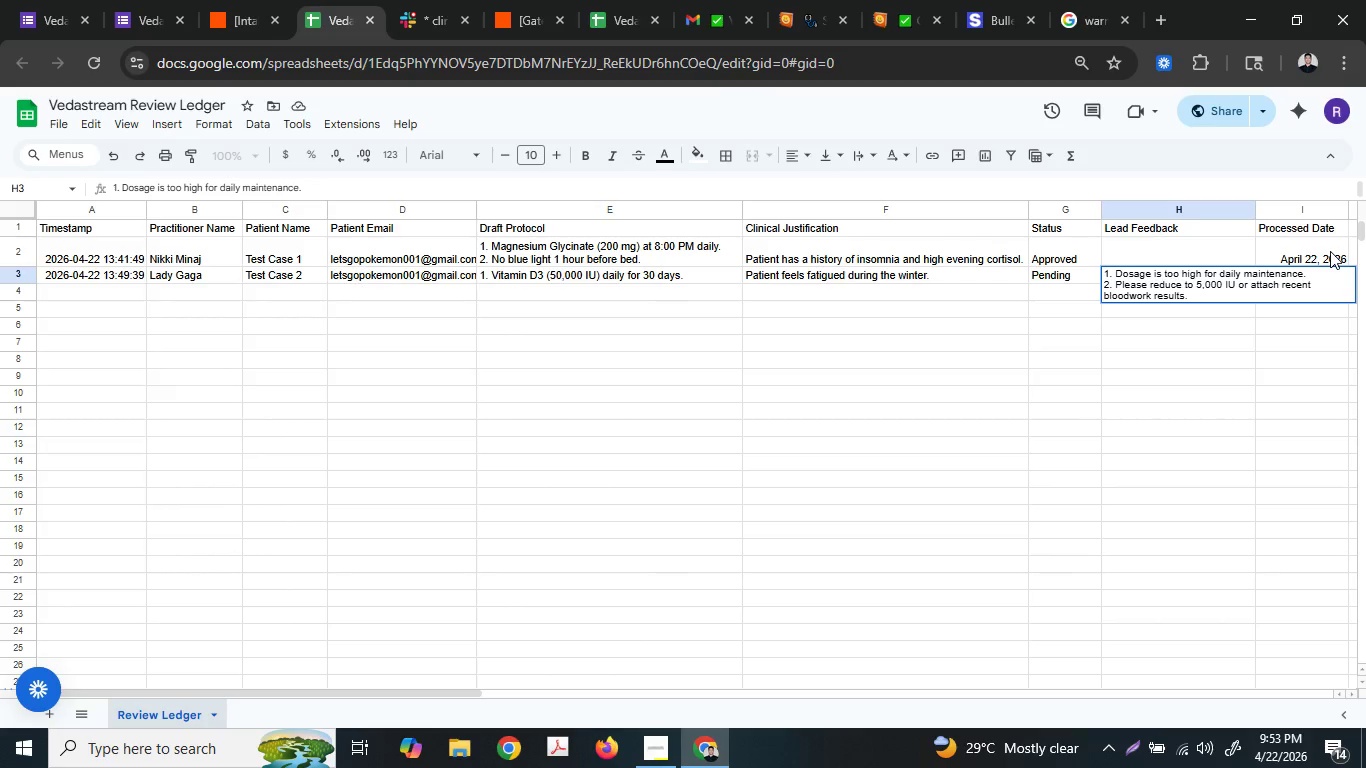 
key(Enter)
 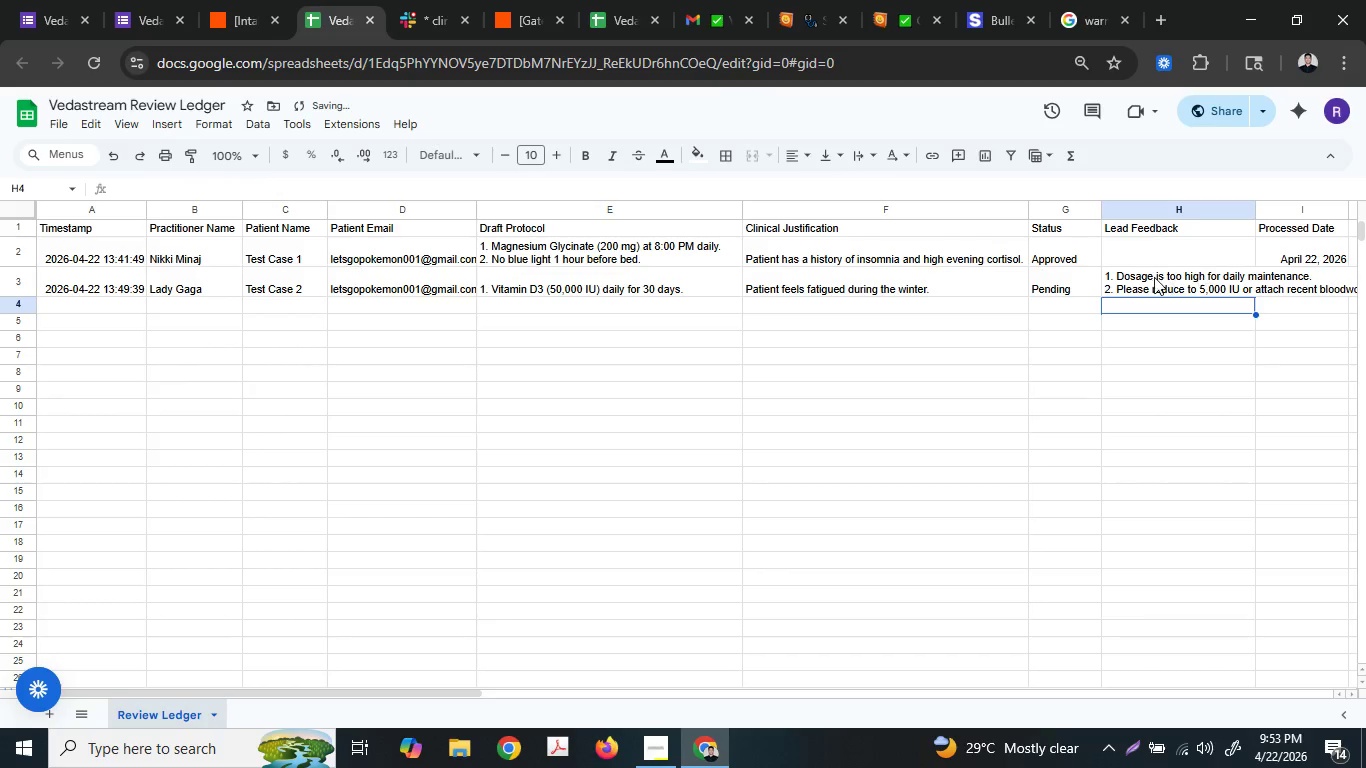 
left_click([1153, 277])
 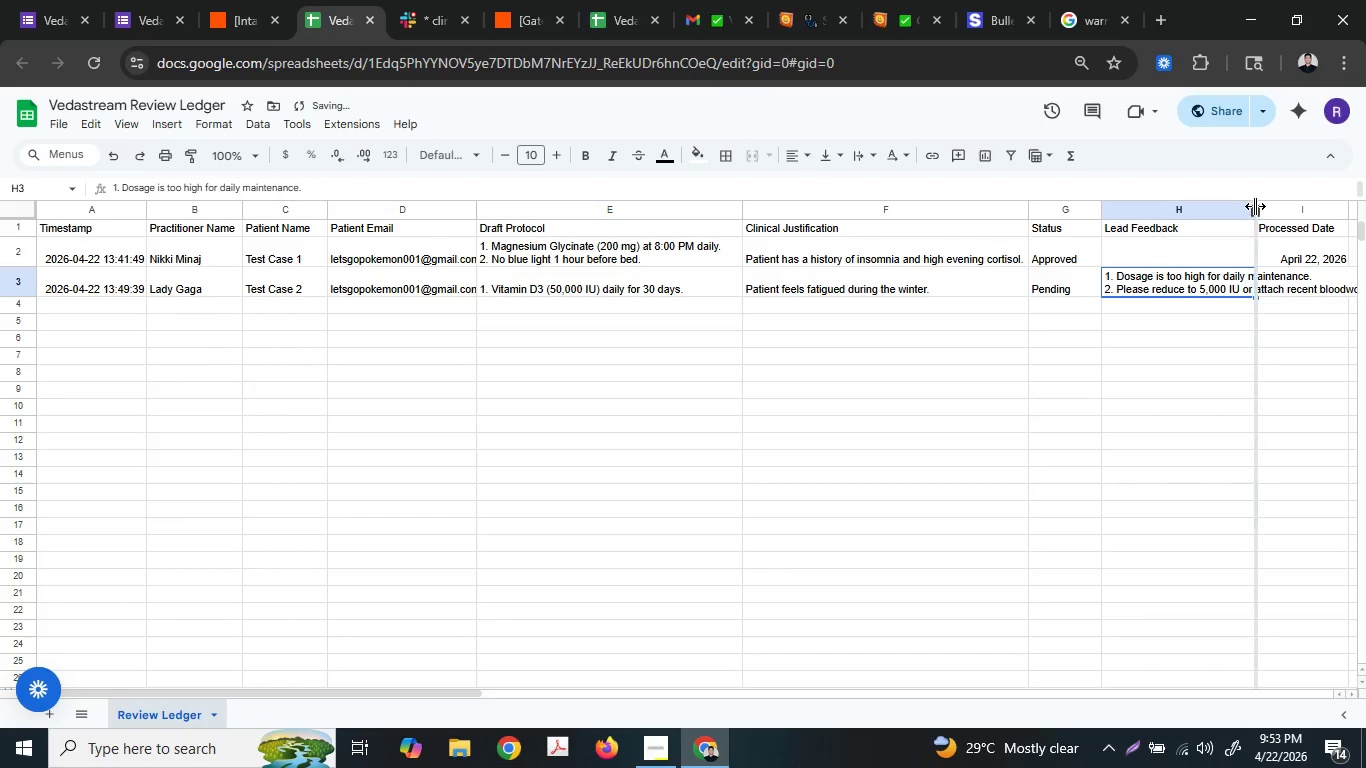 
double_click([1255, 206])
 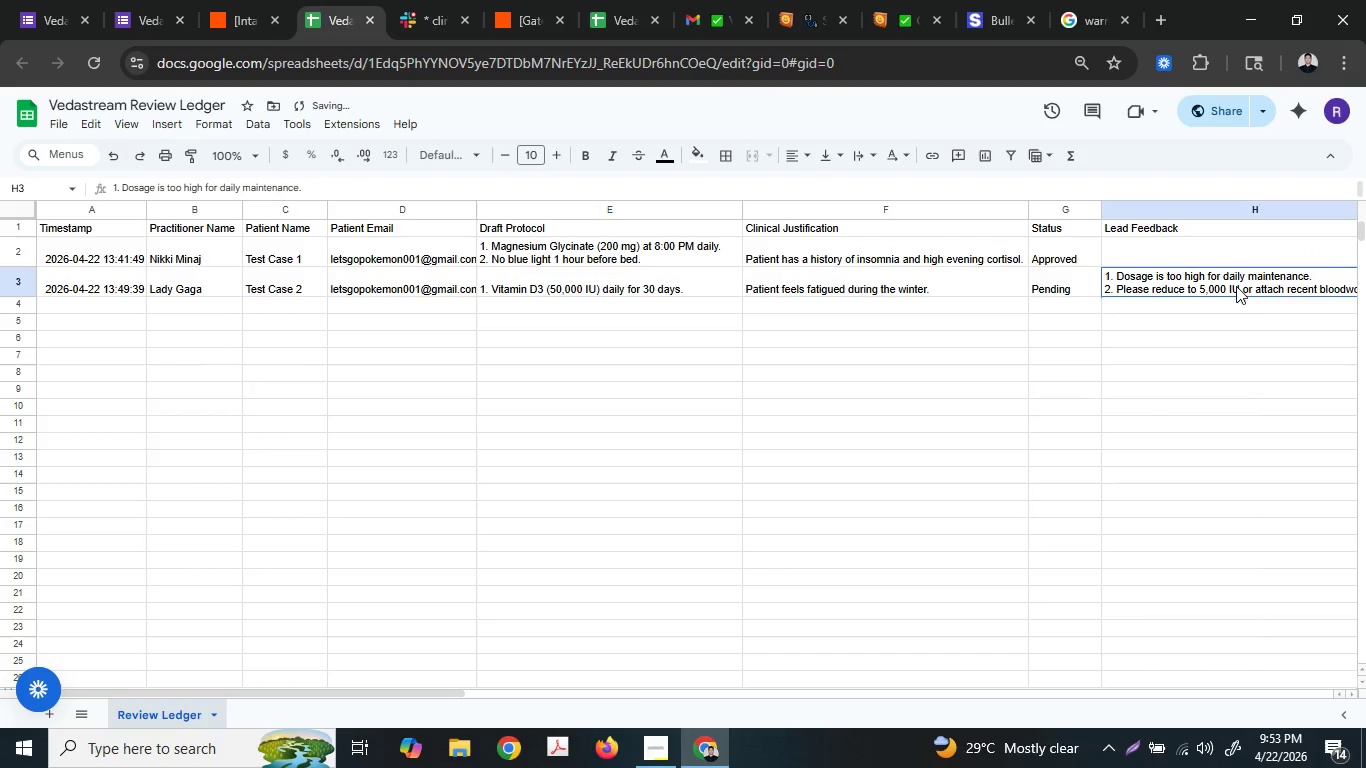 
double_click([1236, 286])
 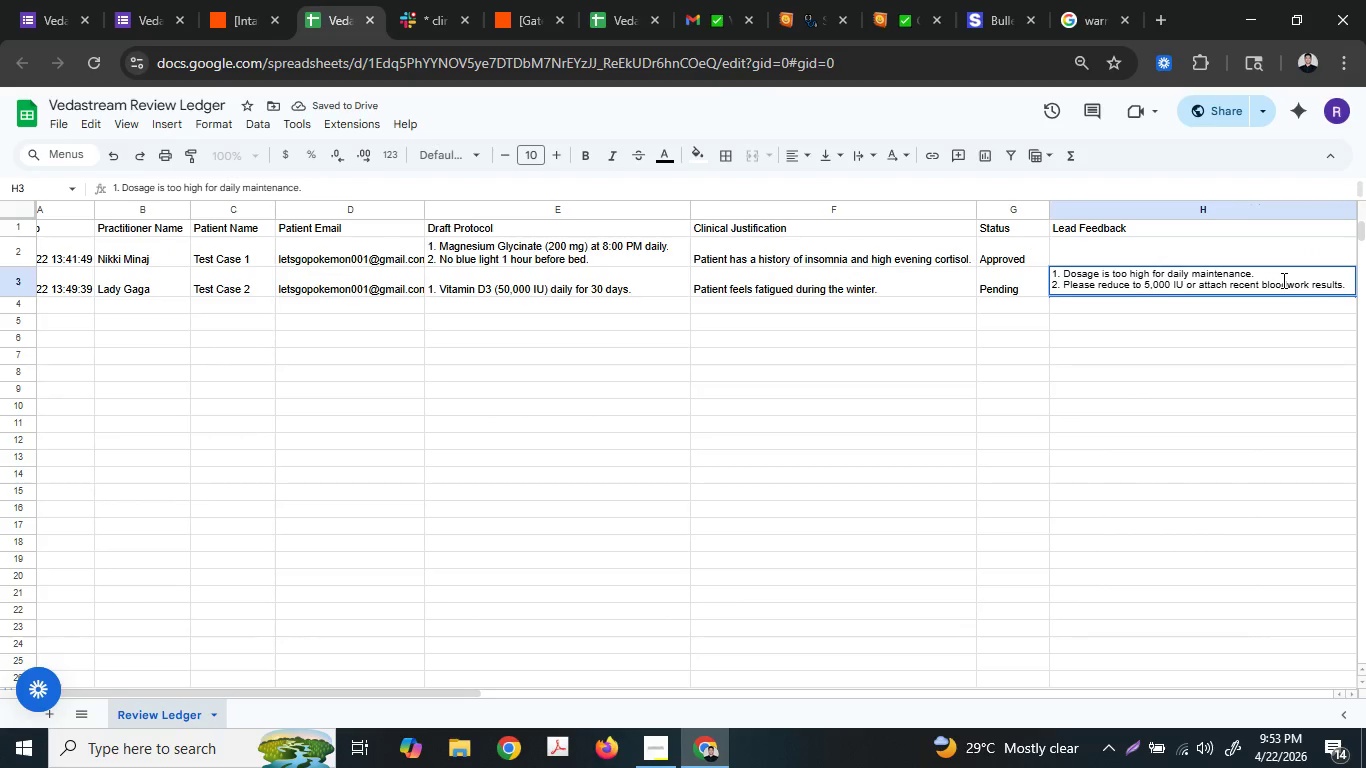 
double_click([1282, 280])
 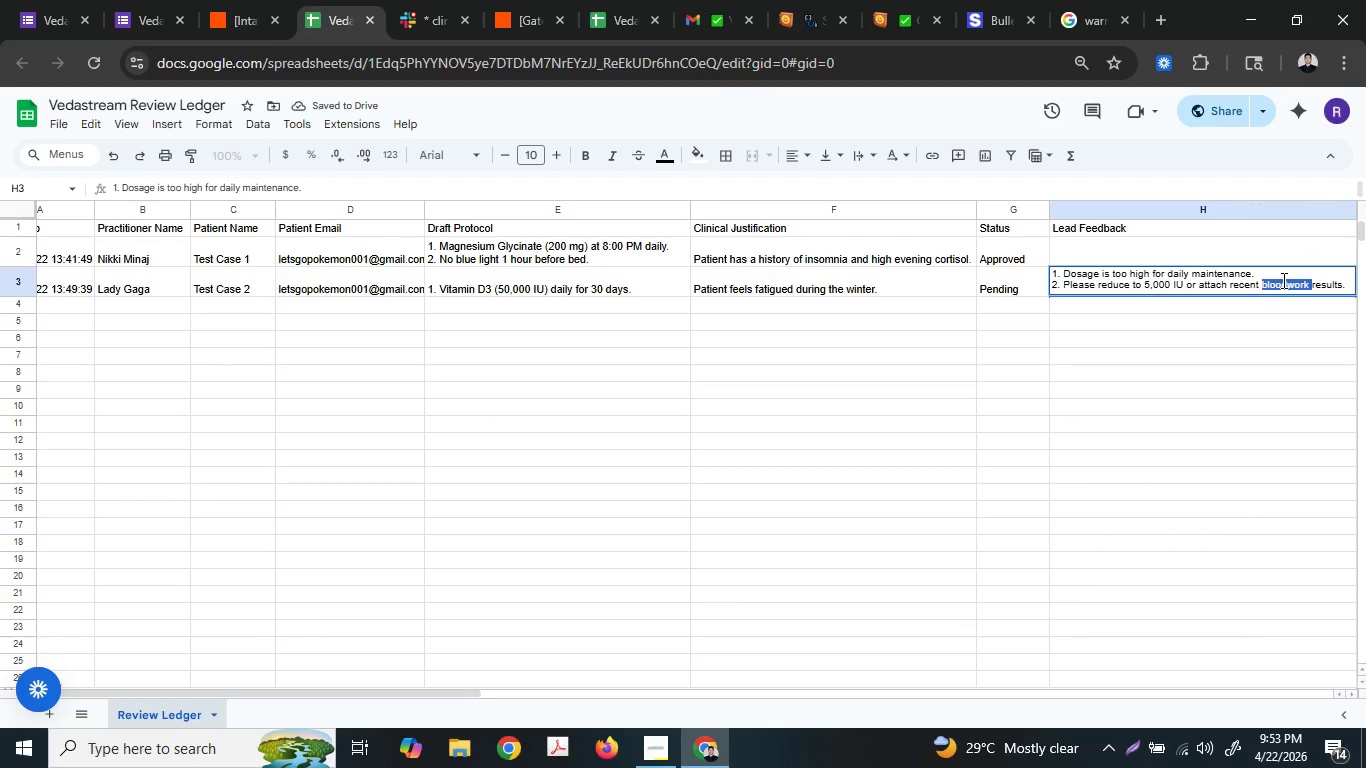 
type(blood )
 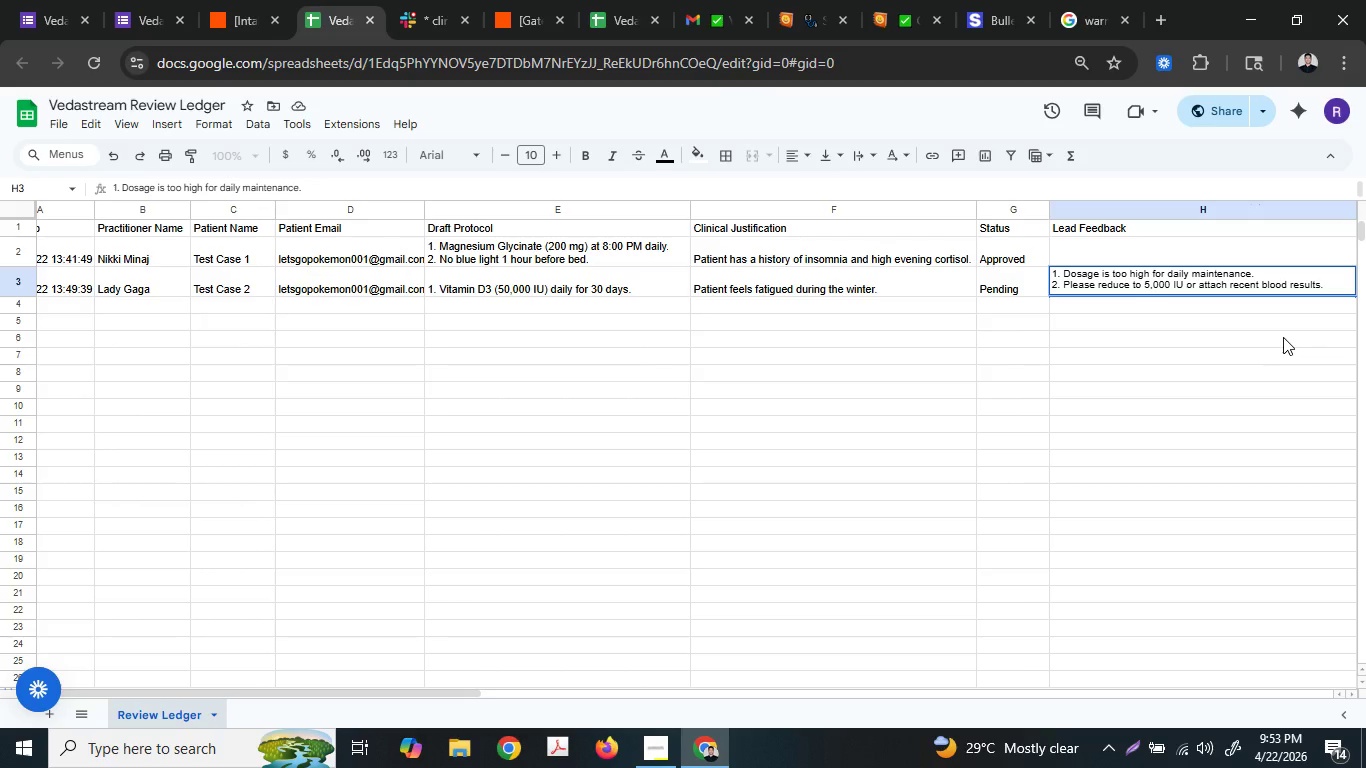 
type(profile)
 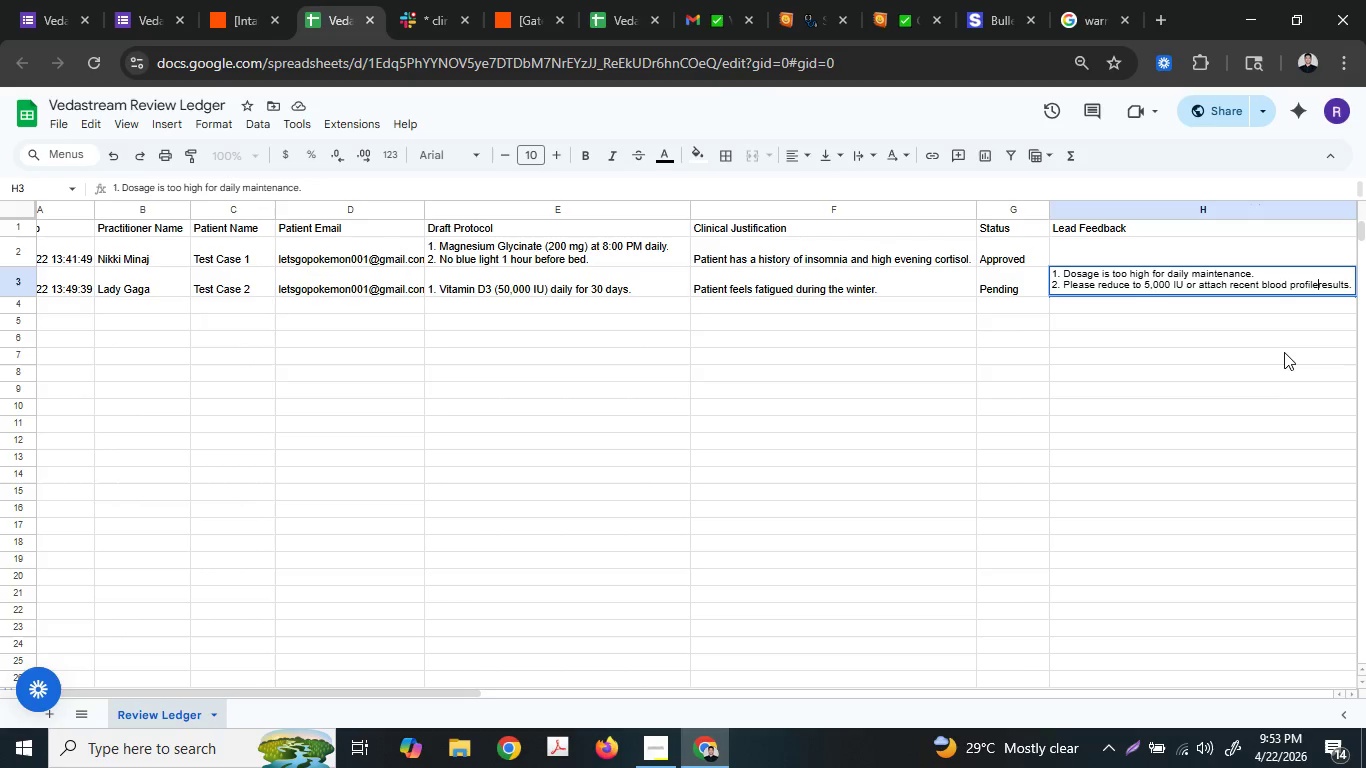 
hold_key(key=Backspace, duration=0.64)
 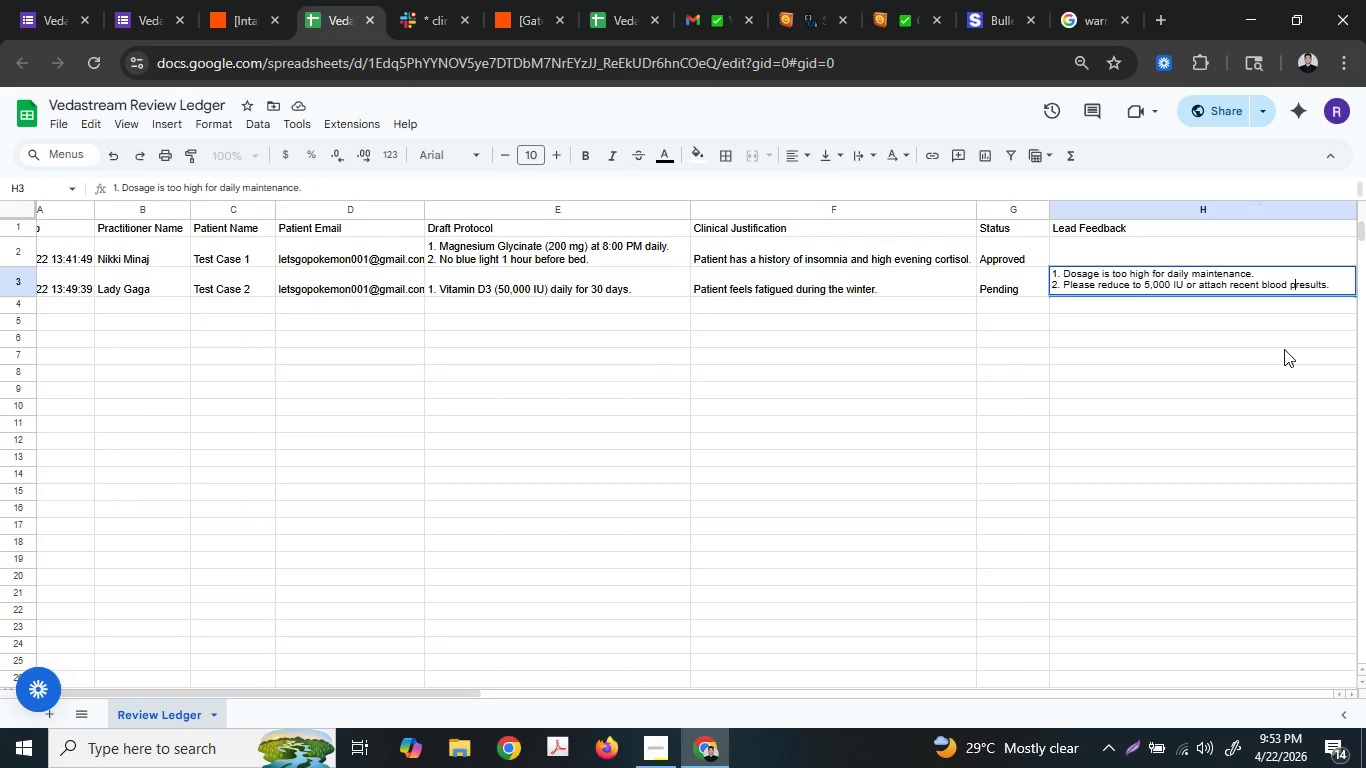 
key(Backspace)
 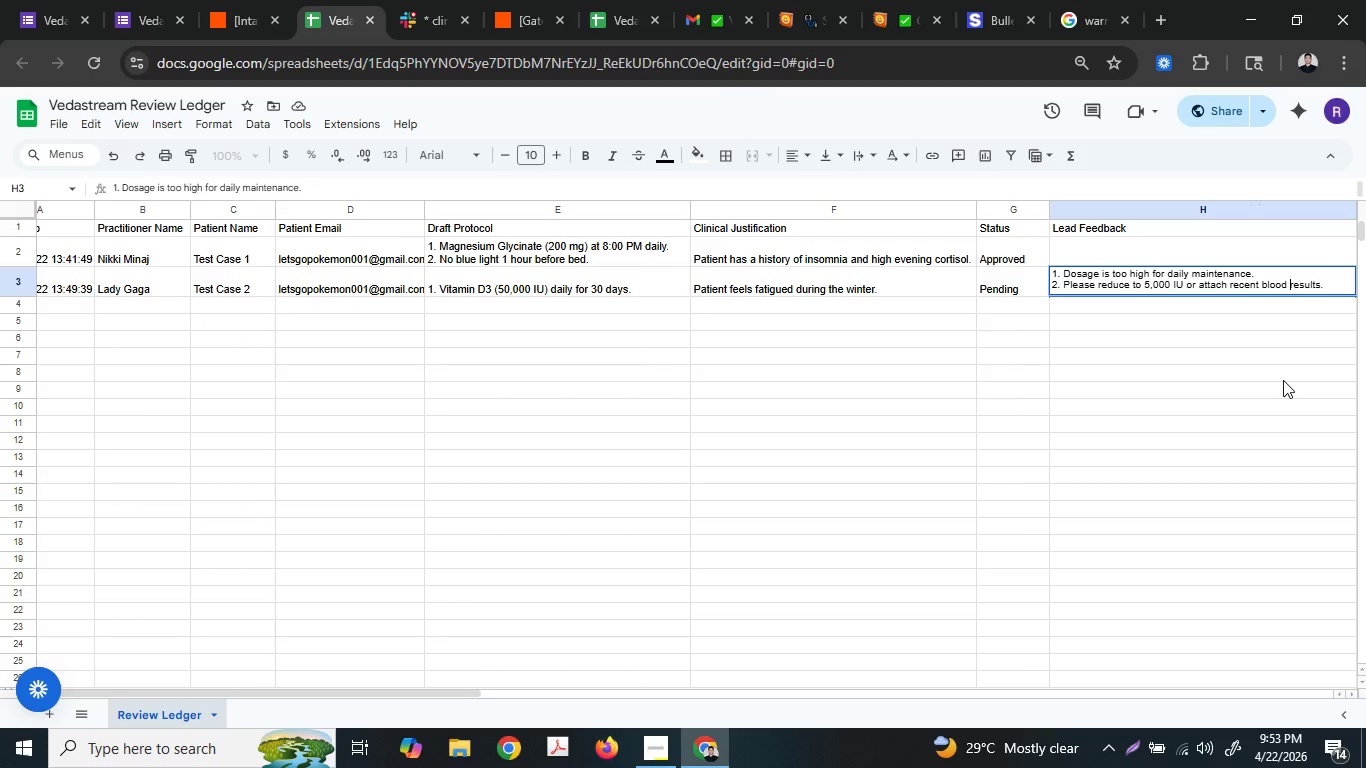 
key(C)
 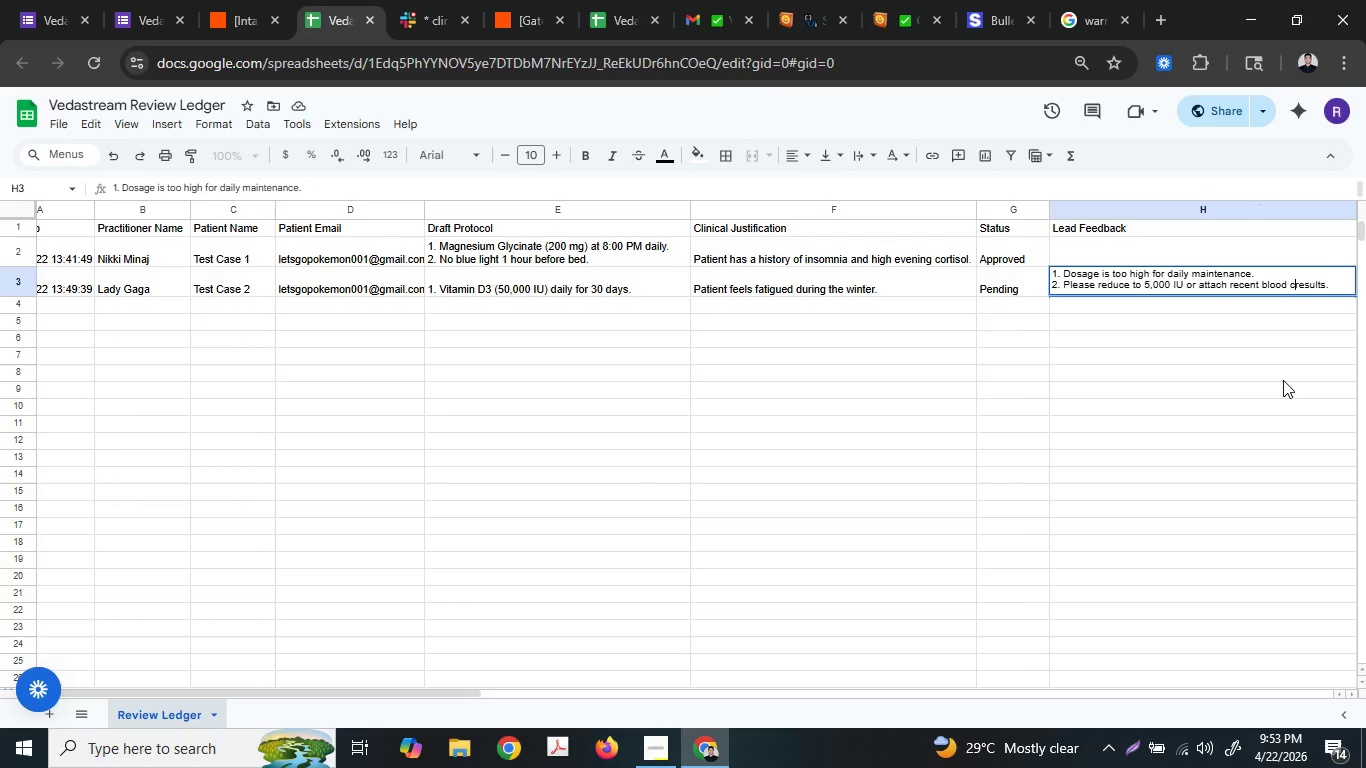 
type(hem )
 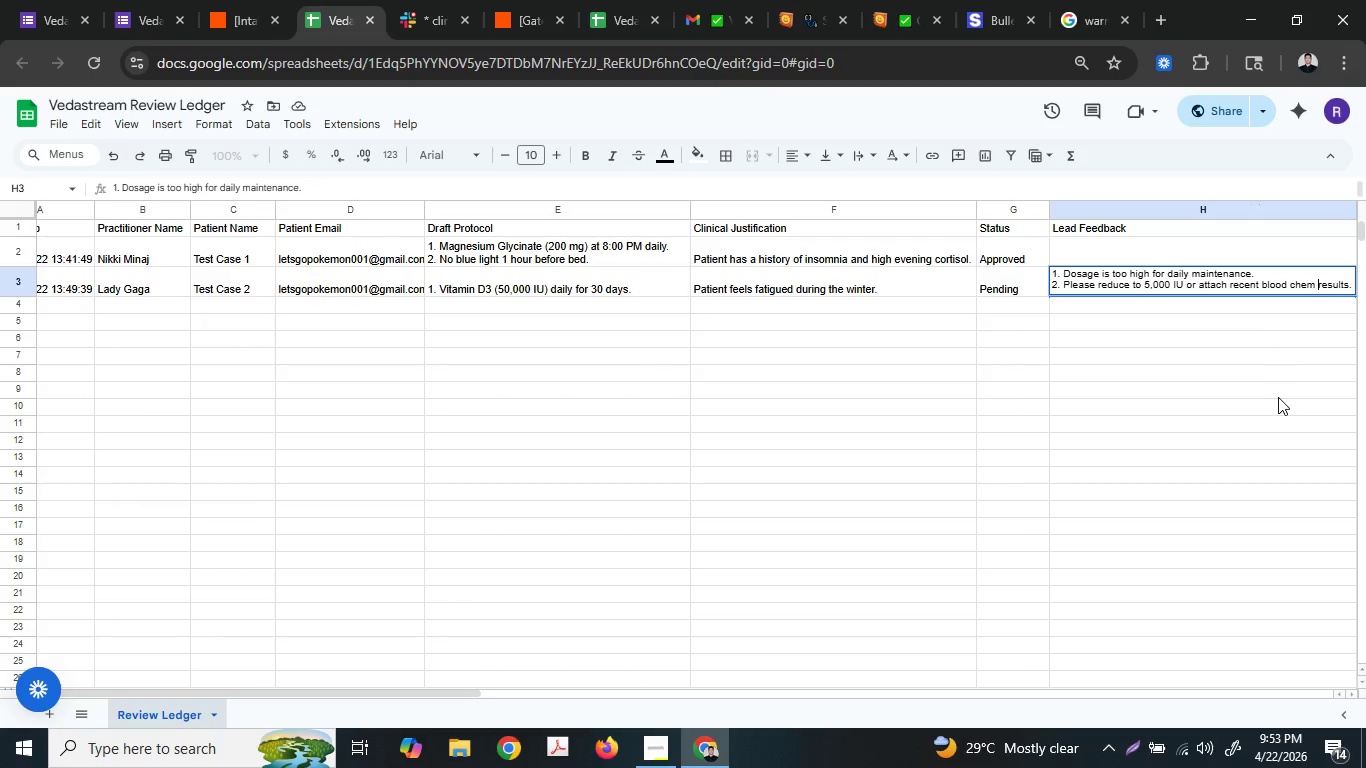 
key(Enter)
 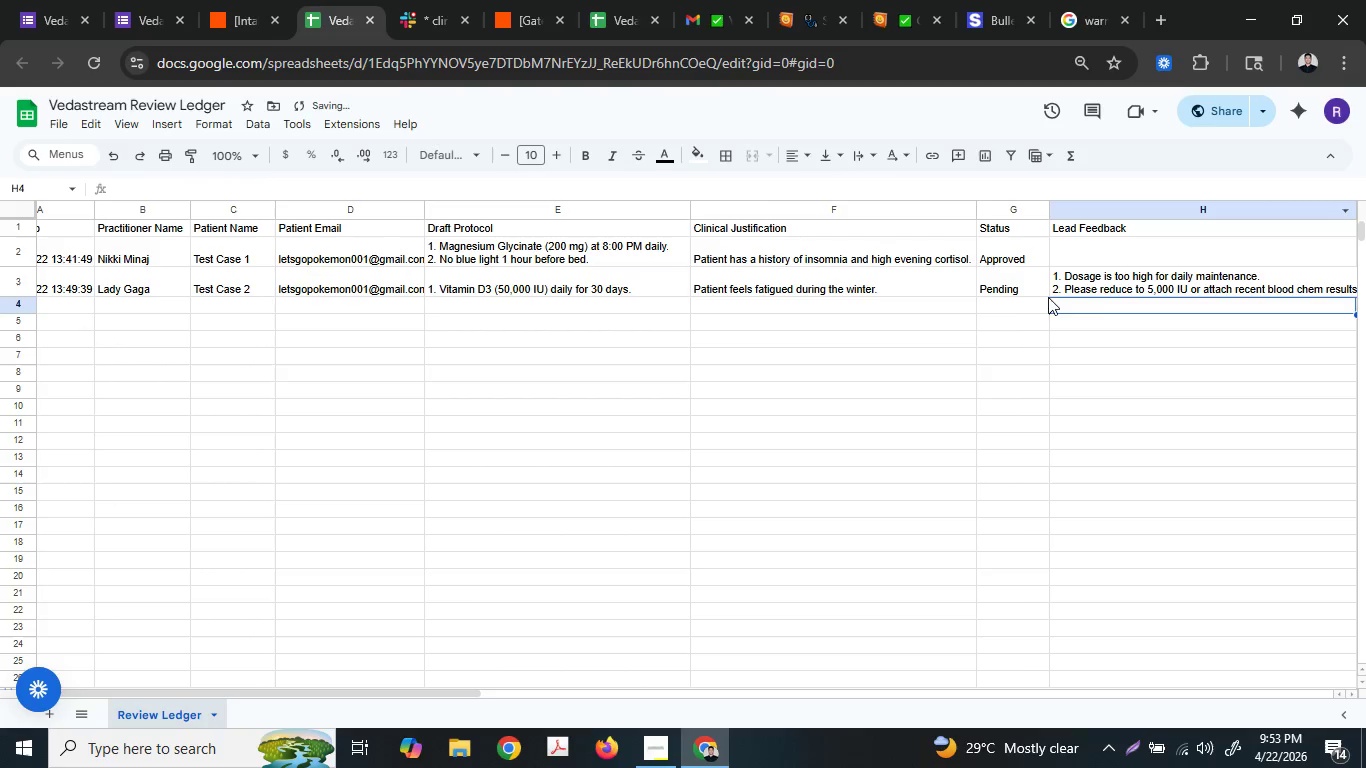 
left_click_drag(start_coordinate=[1146, 287], to_coordinate=[1337, 296])
 